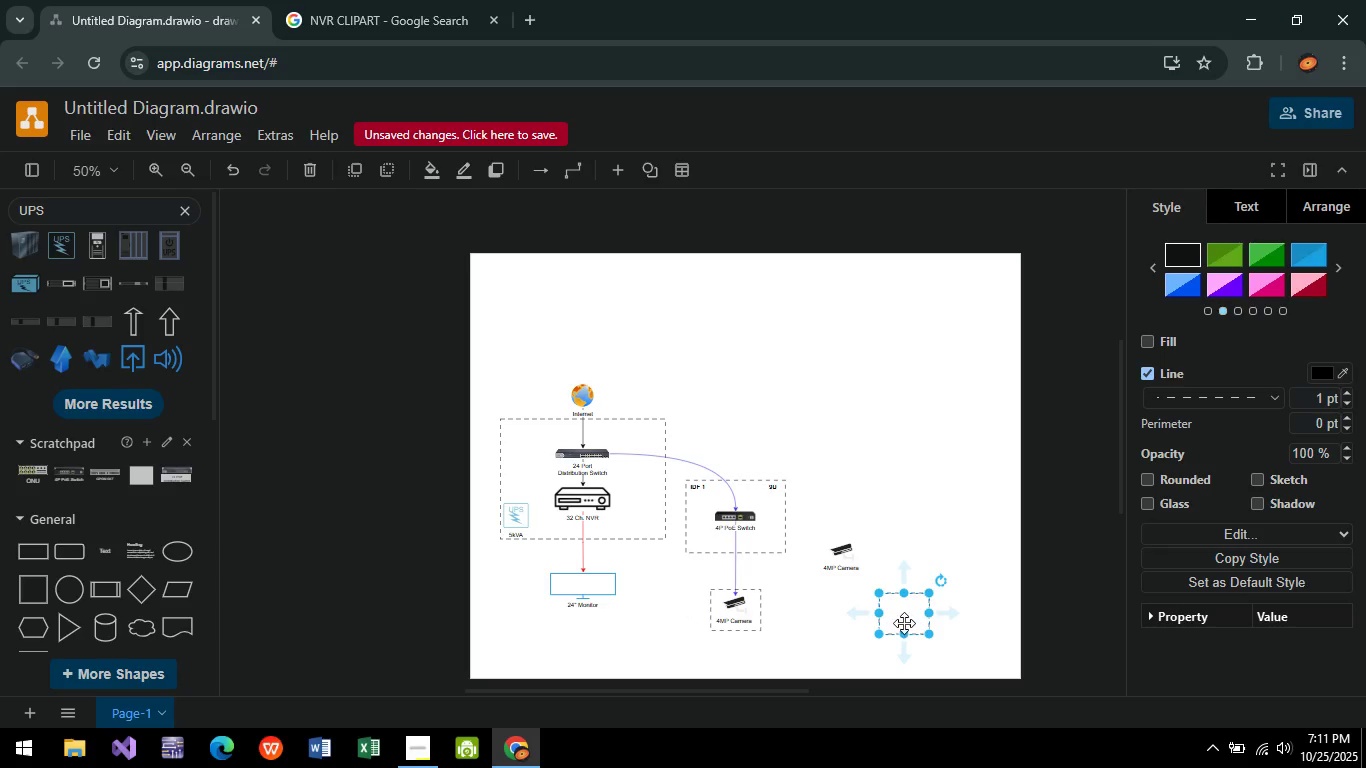 
left_click_drag(start_coordinate=[904, 621], to_coordinate=[841, 560])
 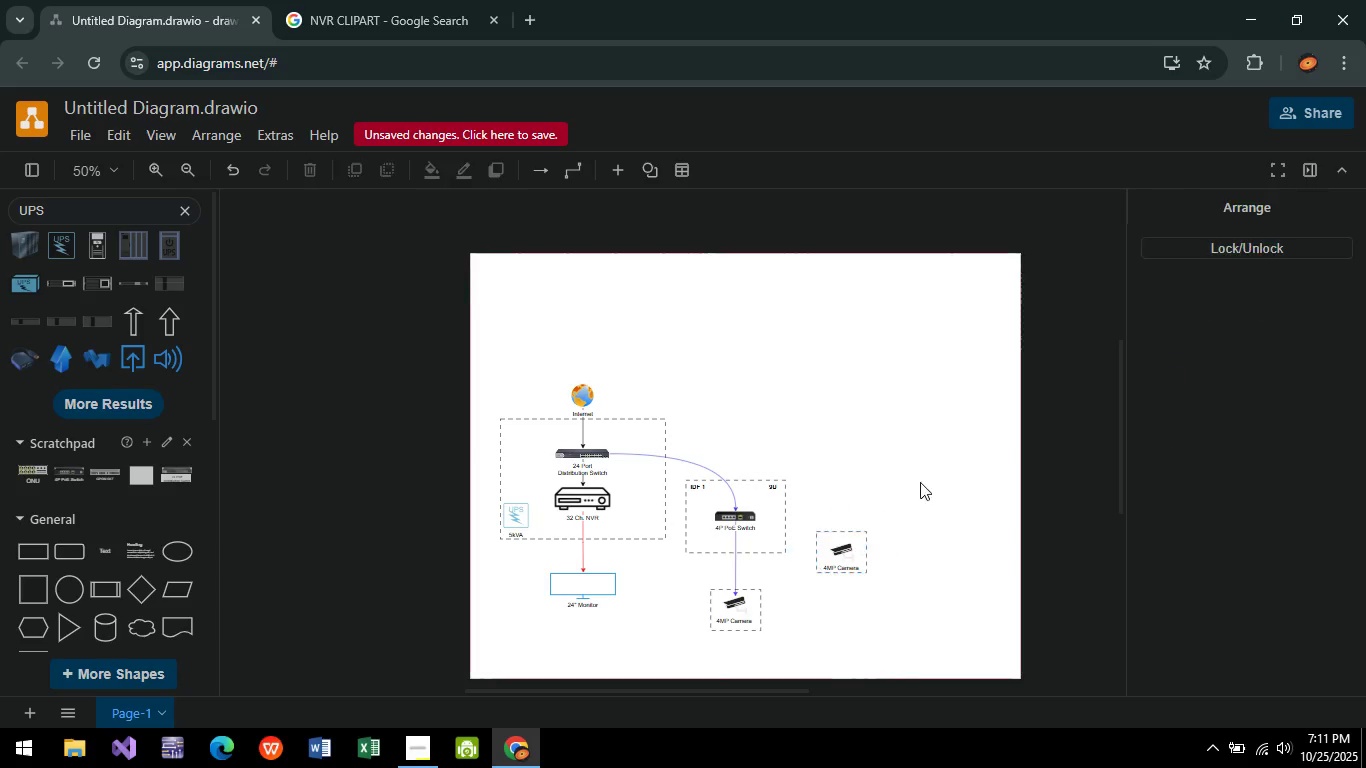 
left_click([935, 481])
 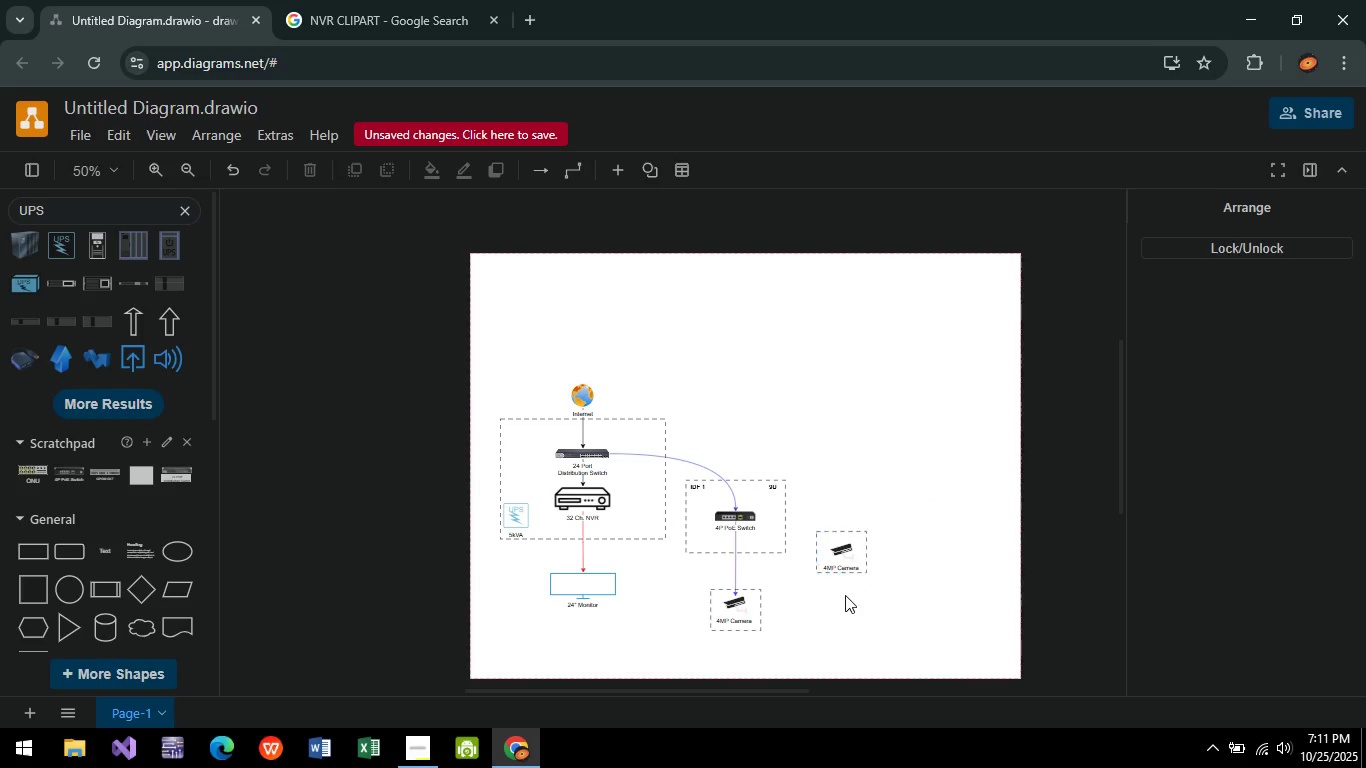 
hold_key(key=ControlLeft, duration=0.64)
scroll: coordinate [843, 594], scroll_direction: up, amount: 6.0
 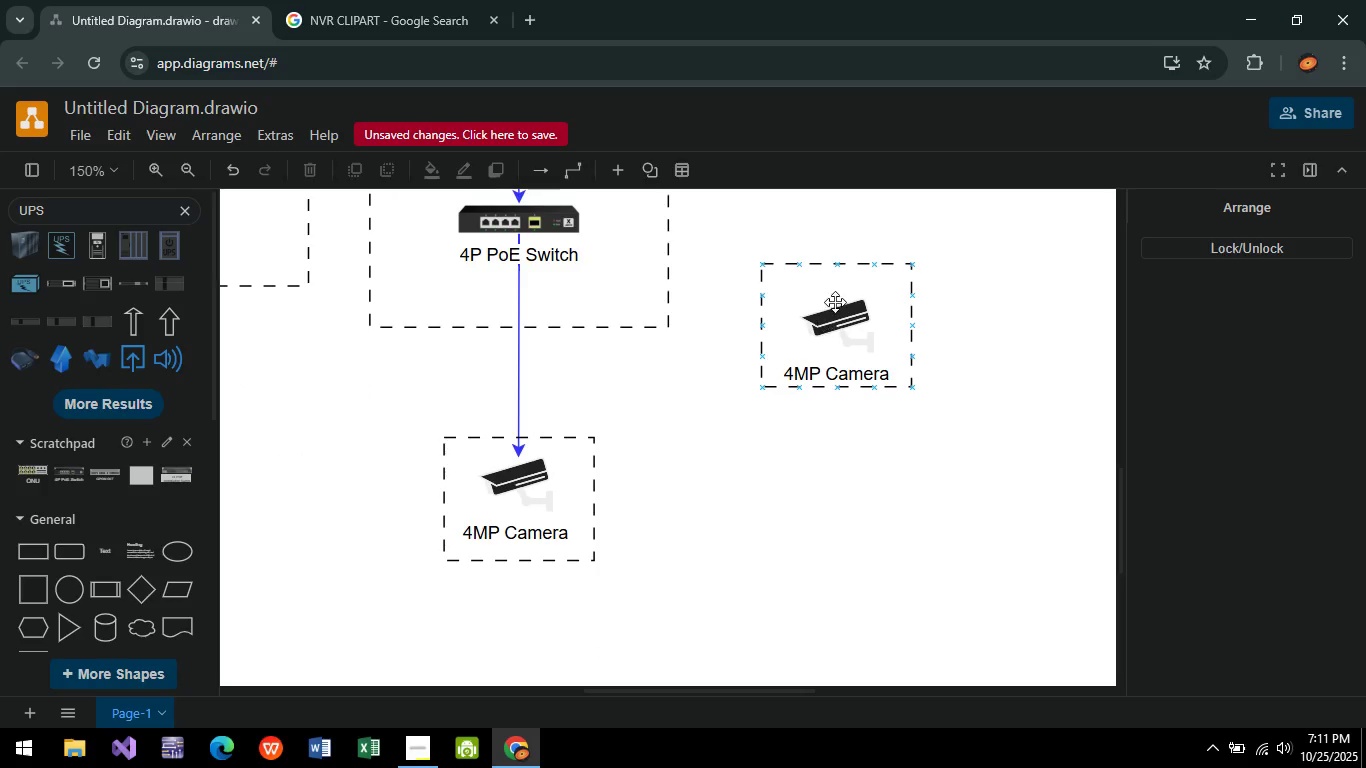 
left_click_drag(start_coordinate=[844, 288], to_coordinate=[845, 299])
 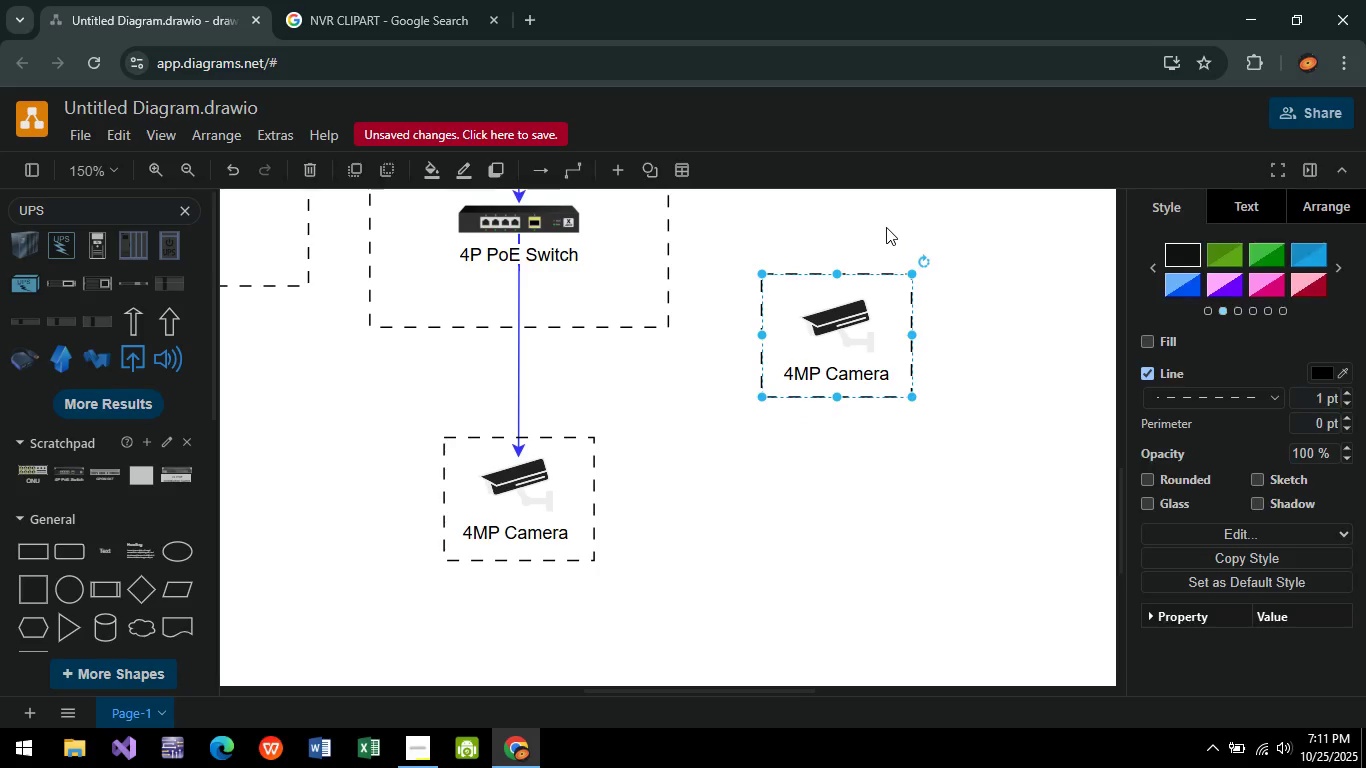 
left_click([886, 227])
 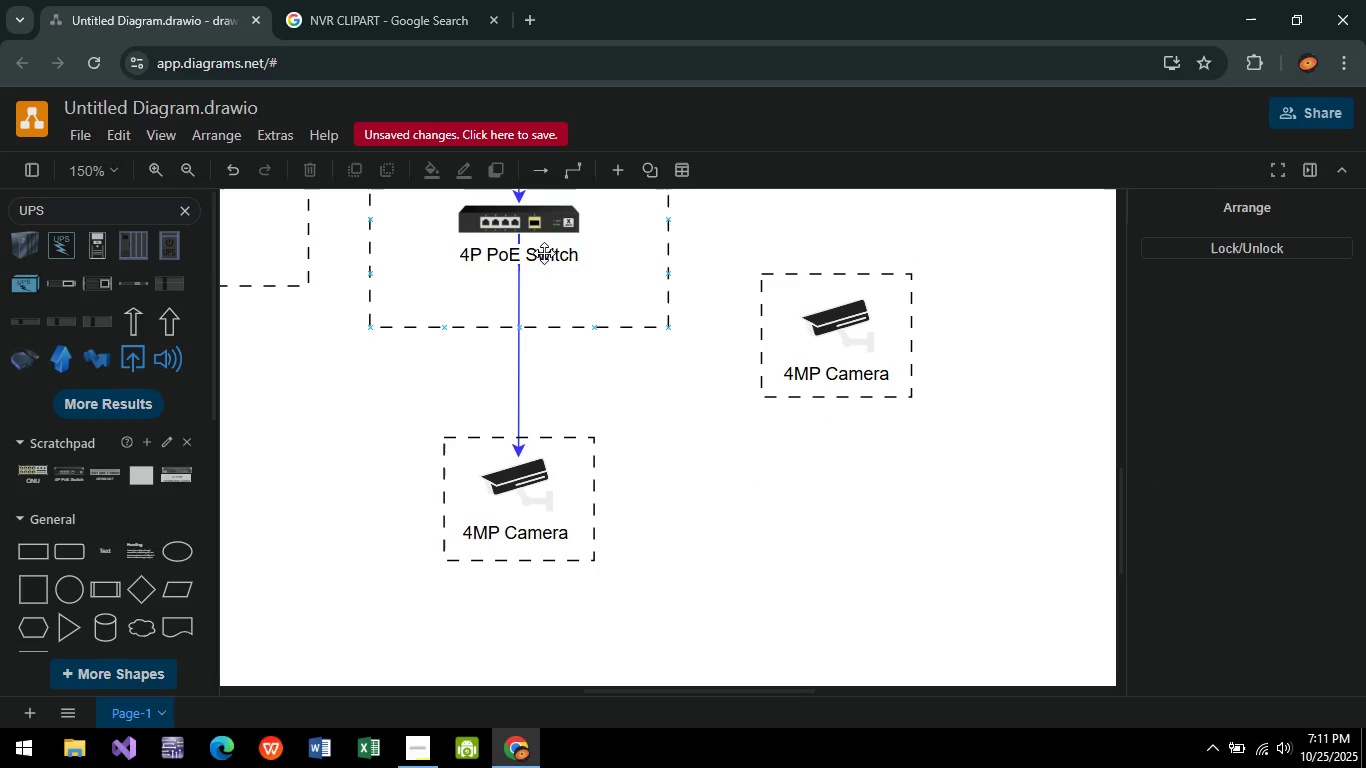 
left_click([541, 222])
 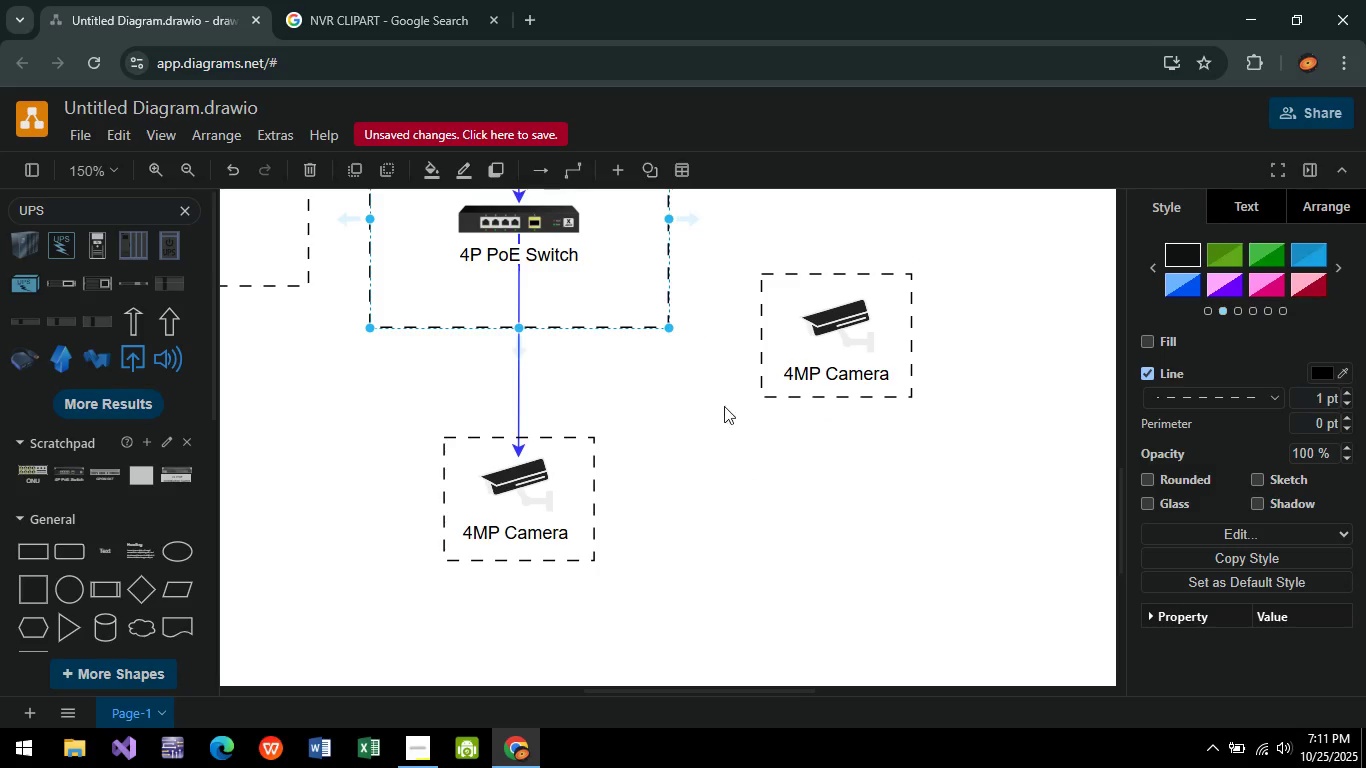 
scroll: coordinate [737, 449], scroll_direction: up, amount: 3.0
 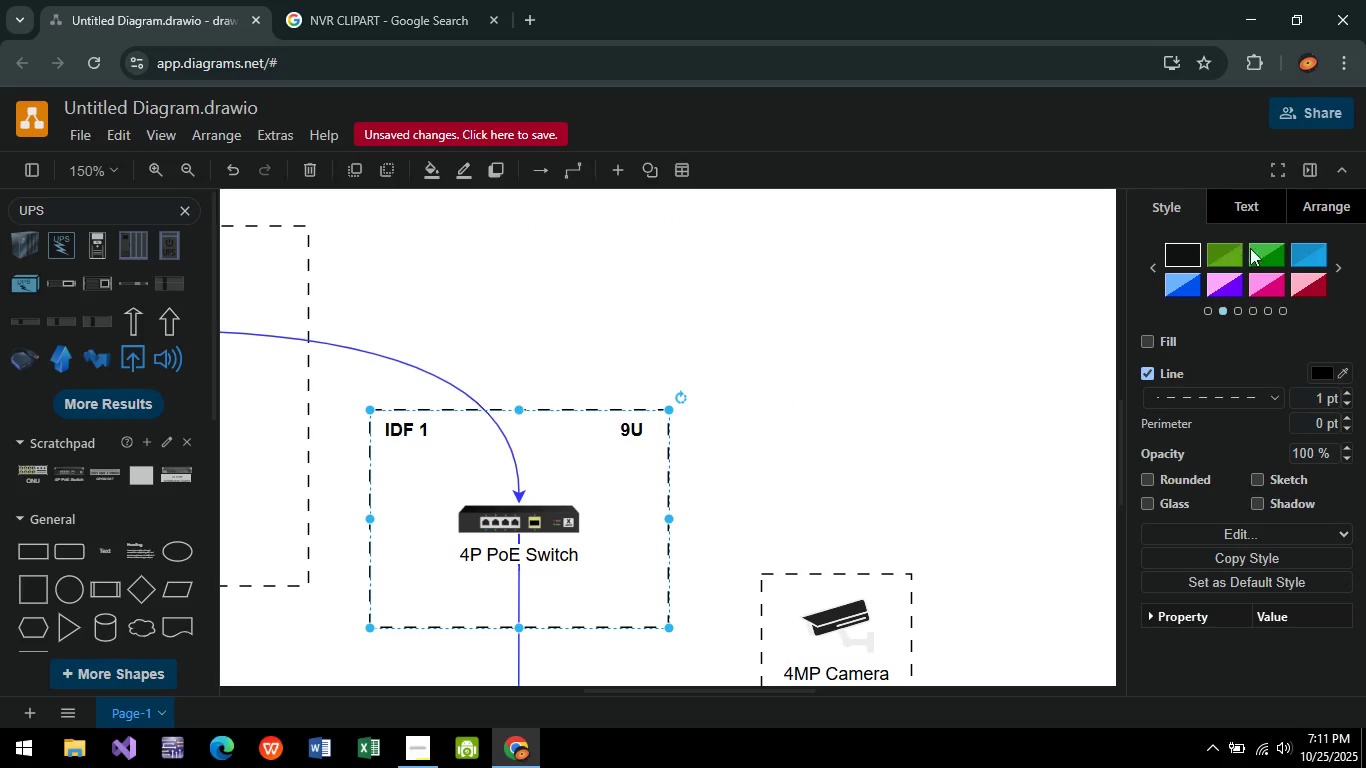 
left_click([1304, 209])
 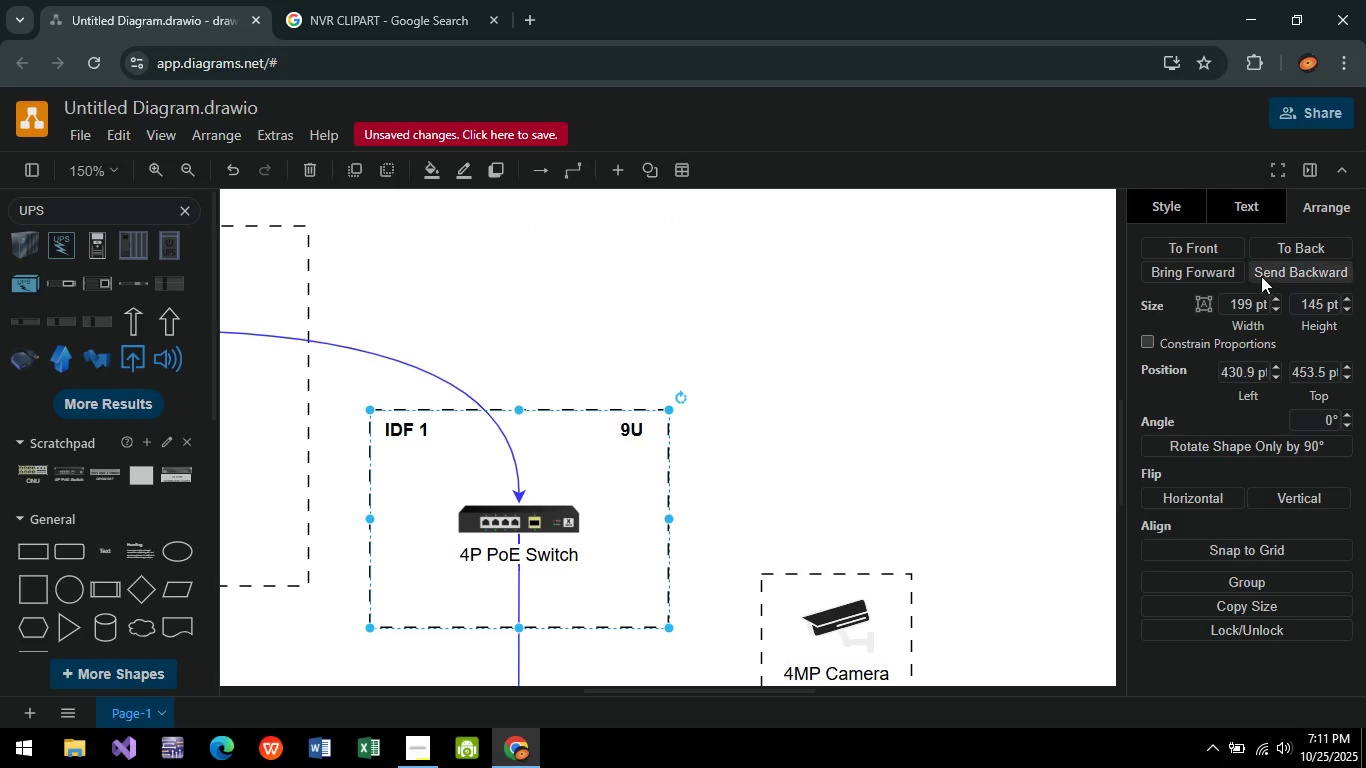 
double_click([1287, 243])
 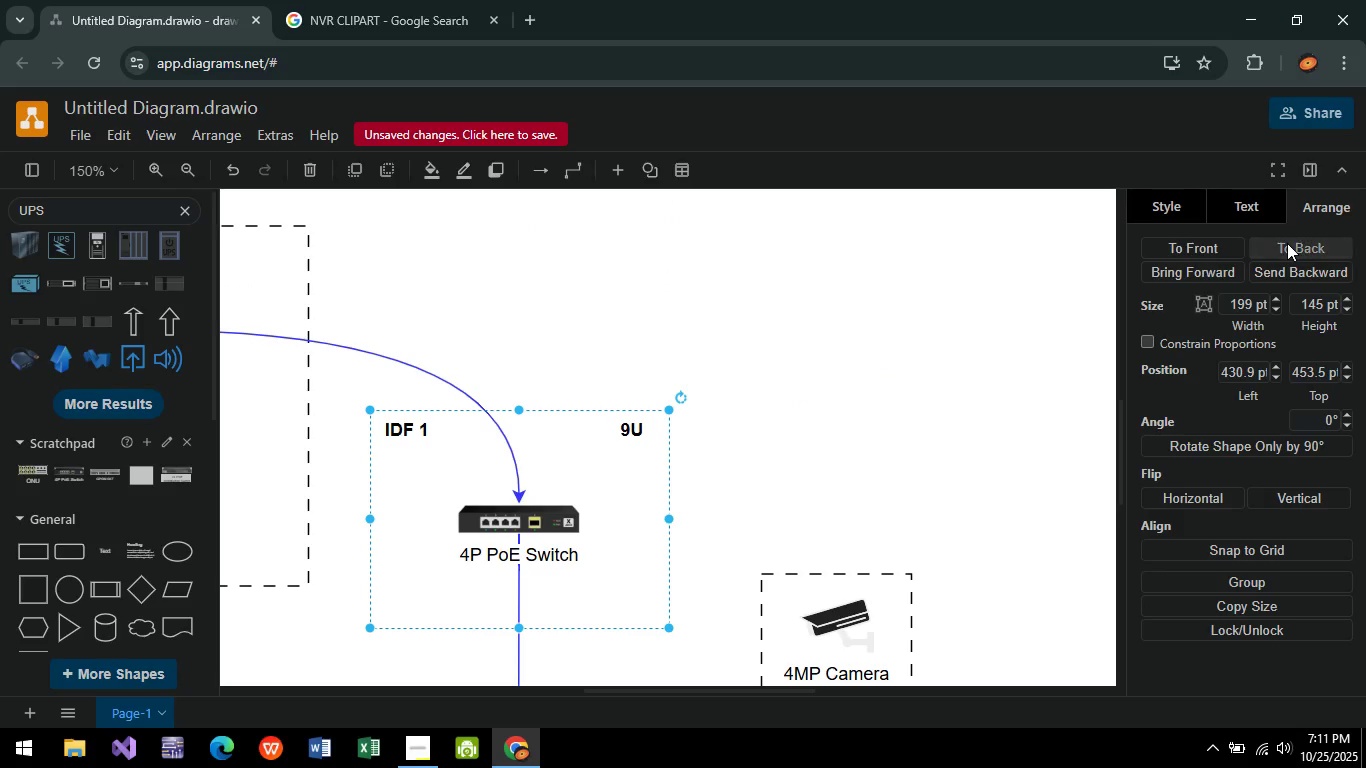 
triple_click([1287, 243])
 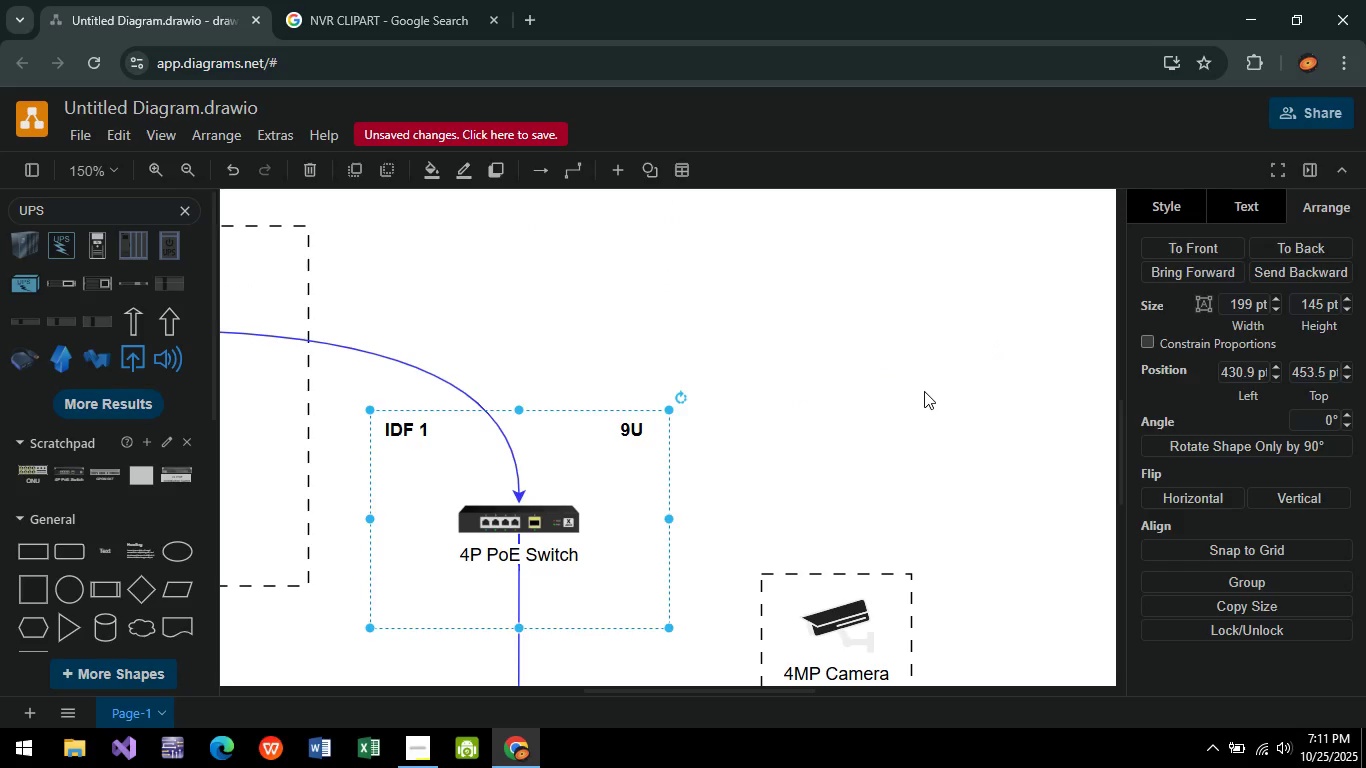 
triple_click([924, 391])
 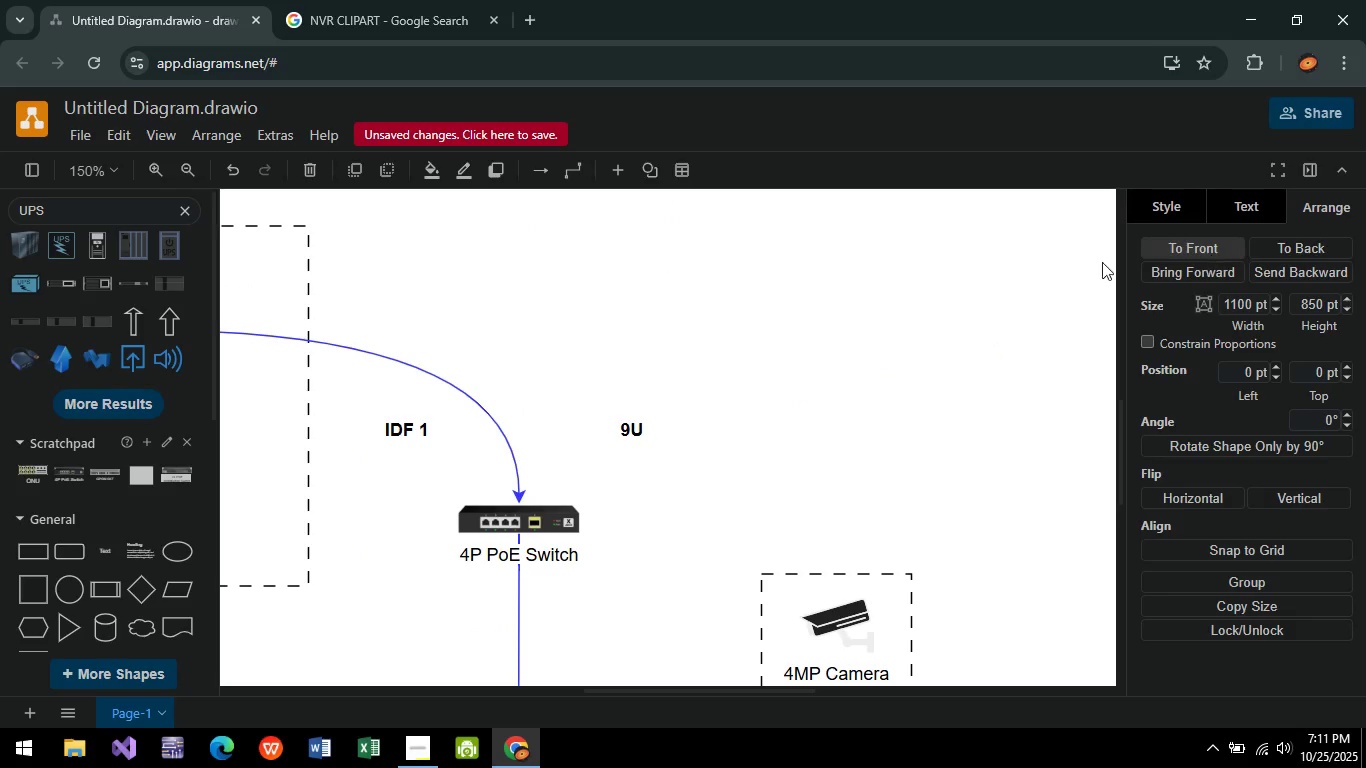 
double_click([882, 343])
 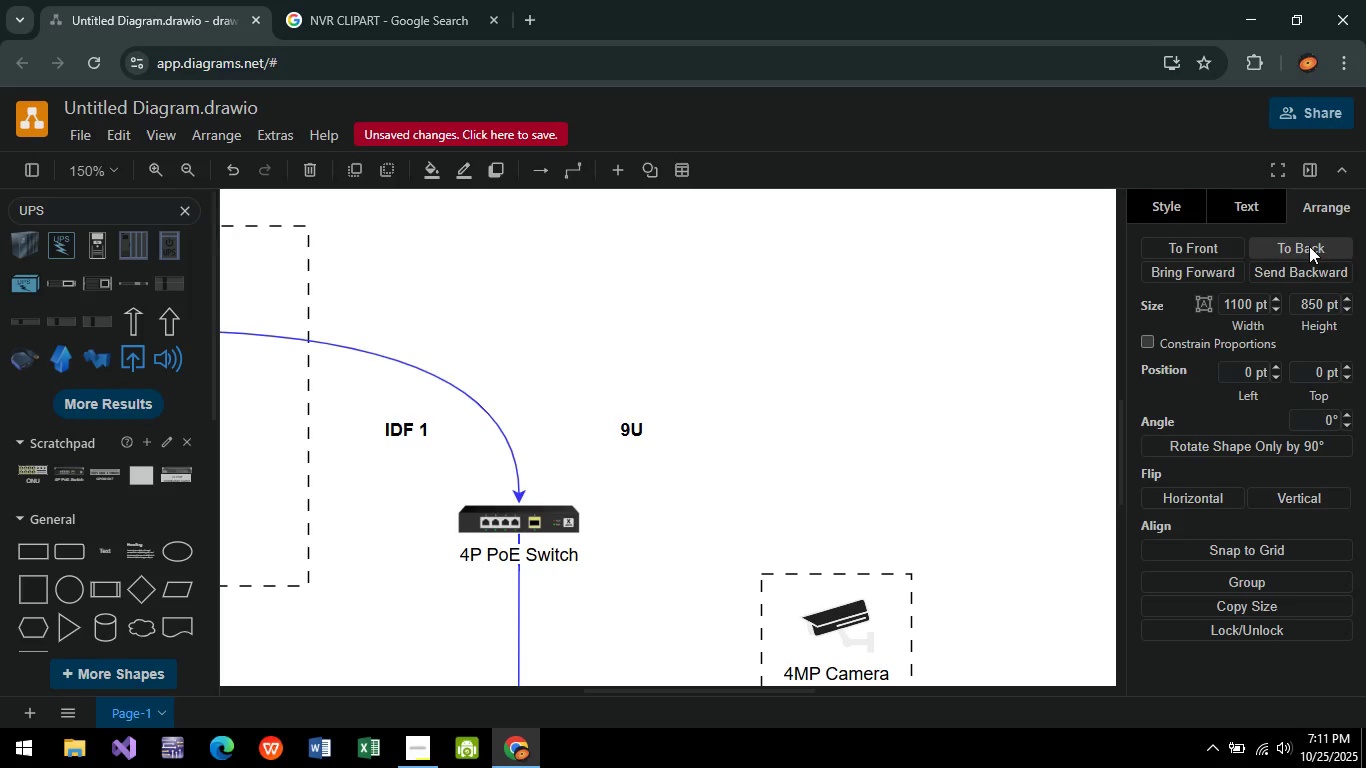 
left_click([1309, 246])
 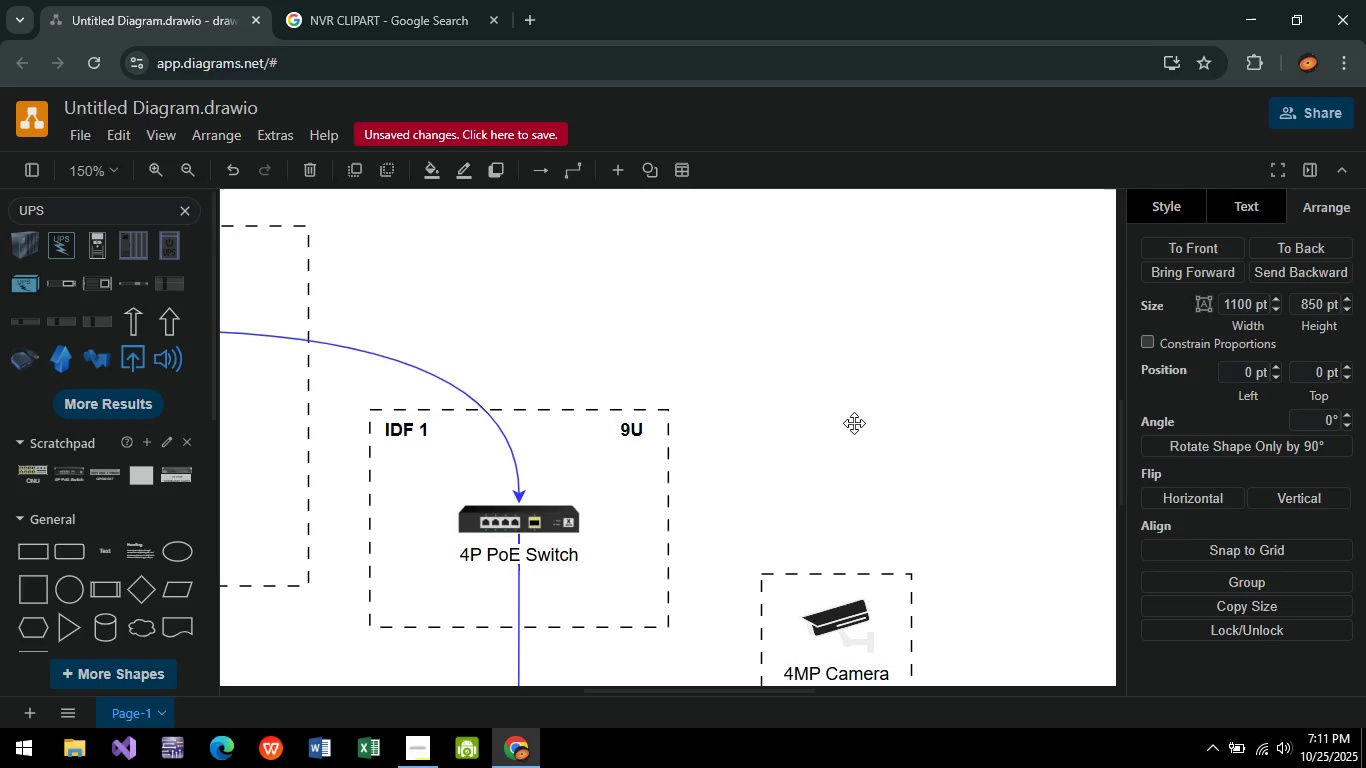 
left_click([854, 425])
 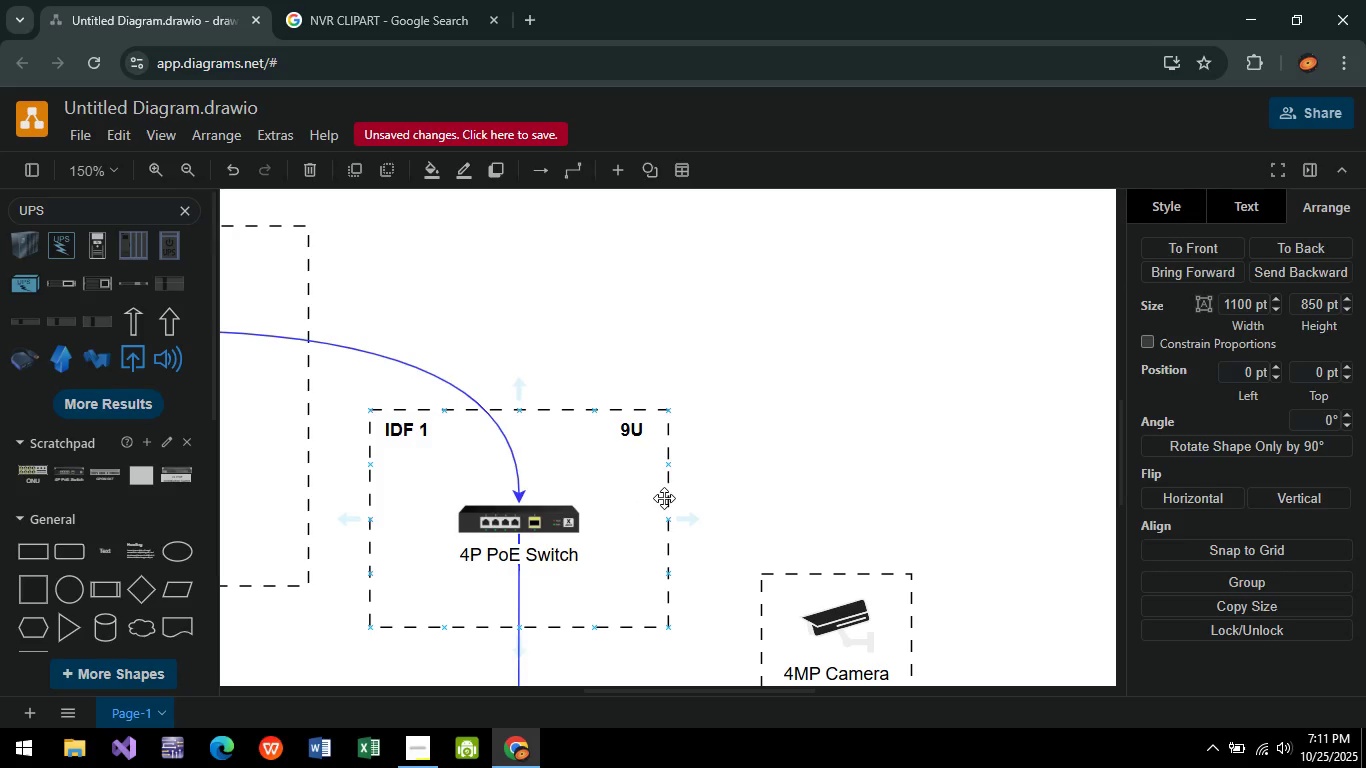 
left_click([664, 498])
 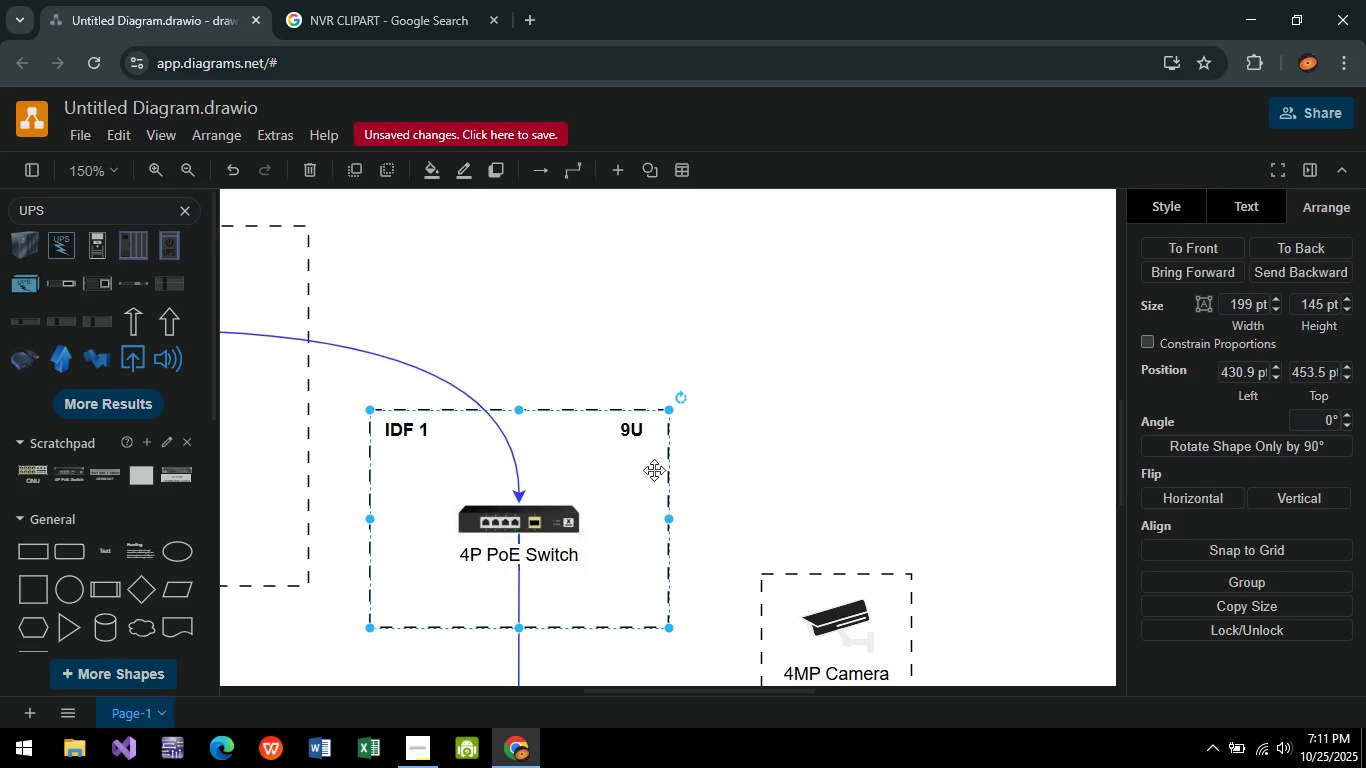 
left_click([938, 384])
 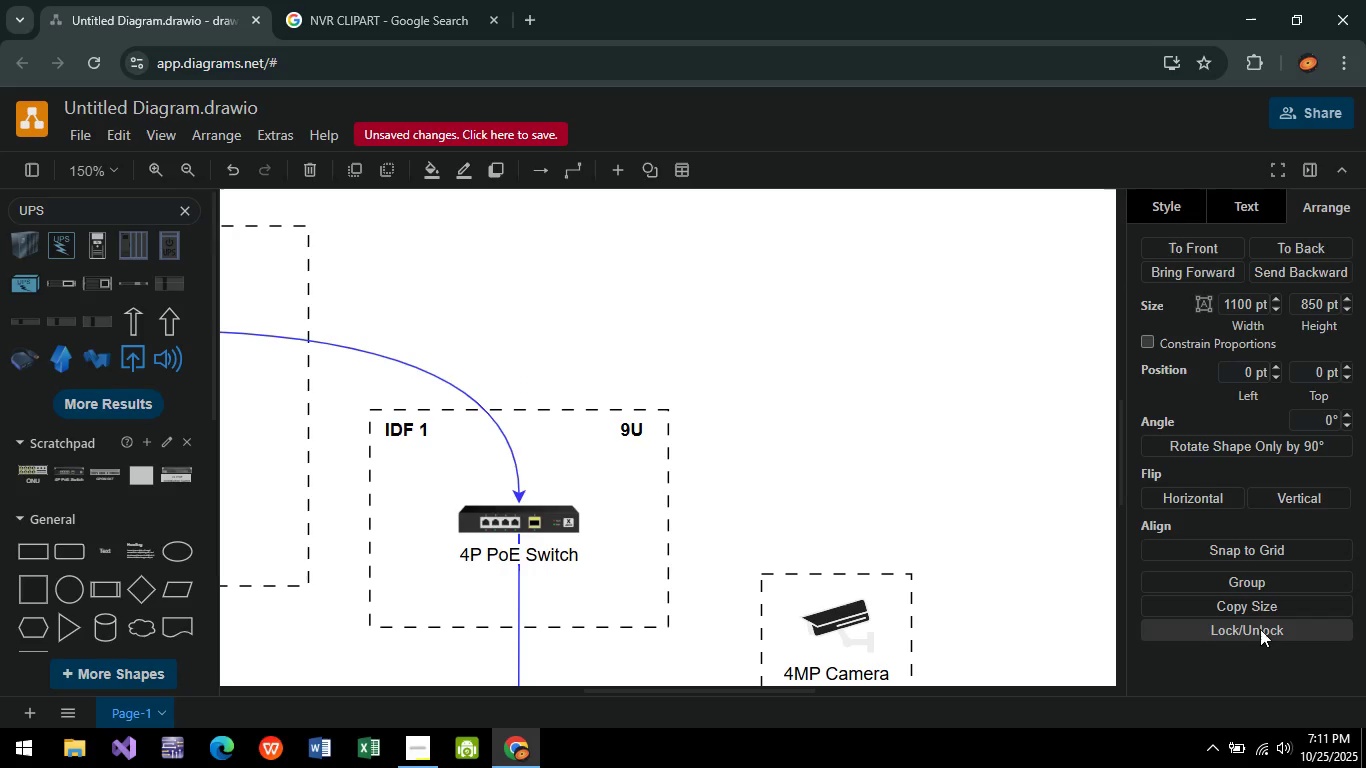 
left_click([1260, 627])
 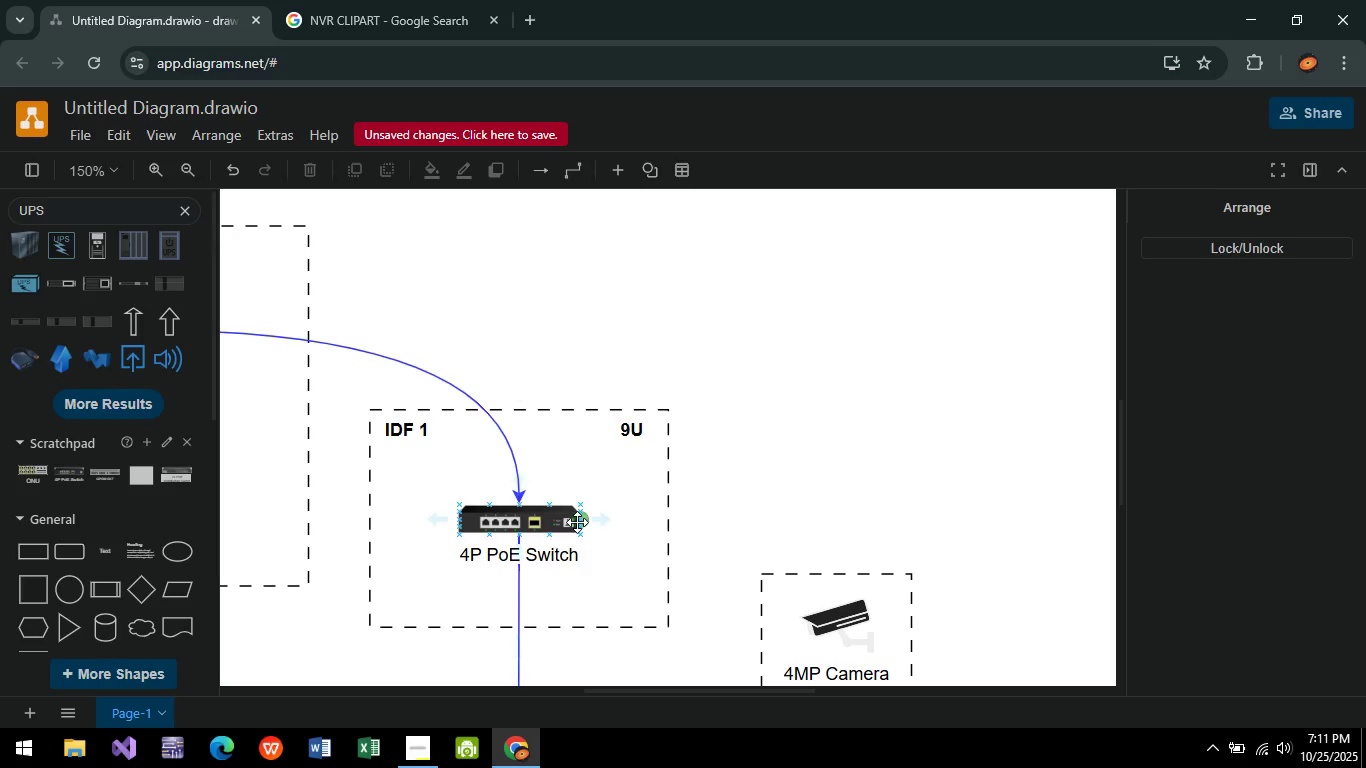 
left_click_drag(start_coordinate=[577, 522], to_coordinate=[845, 603])
 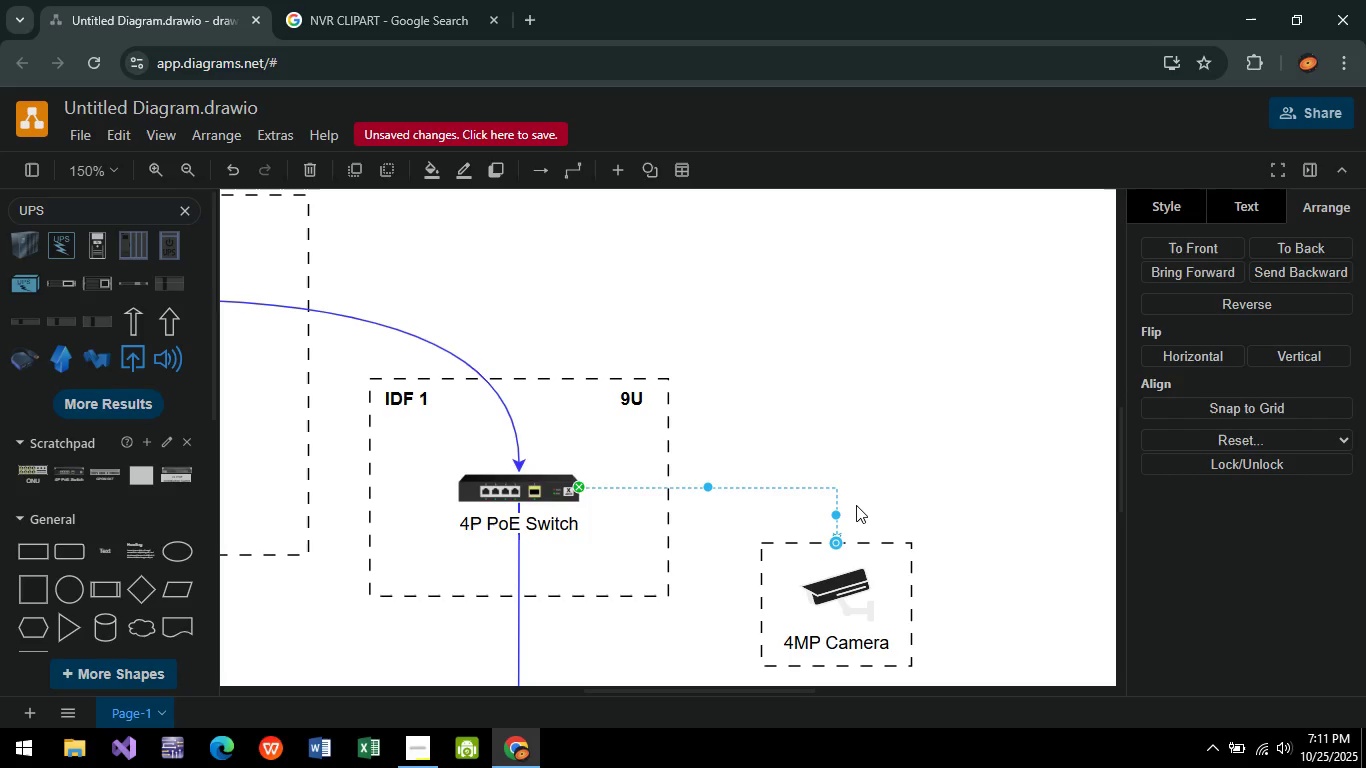 
key(Delete)
 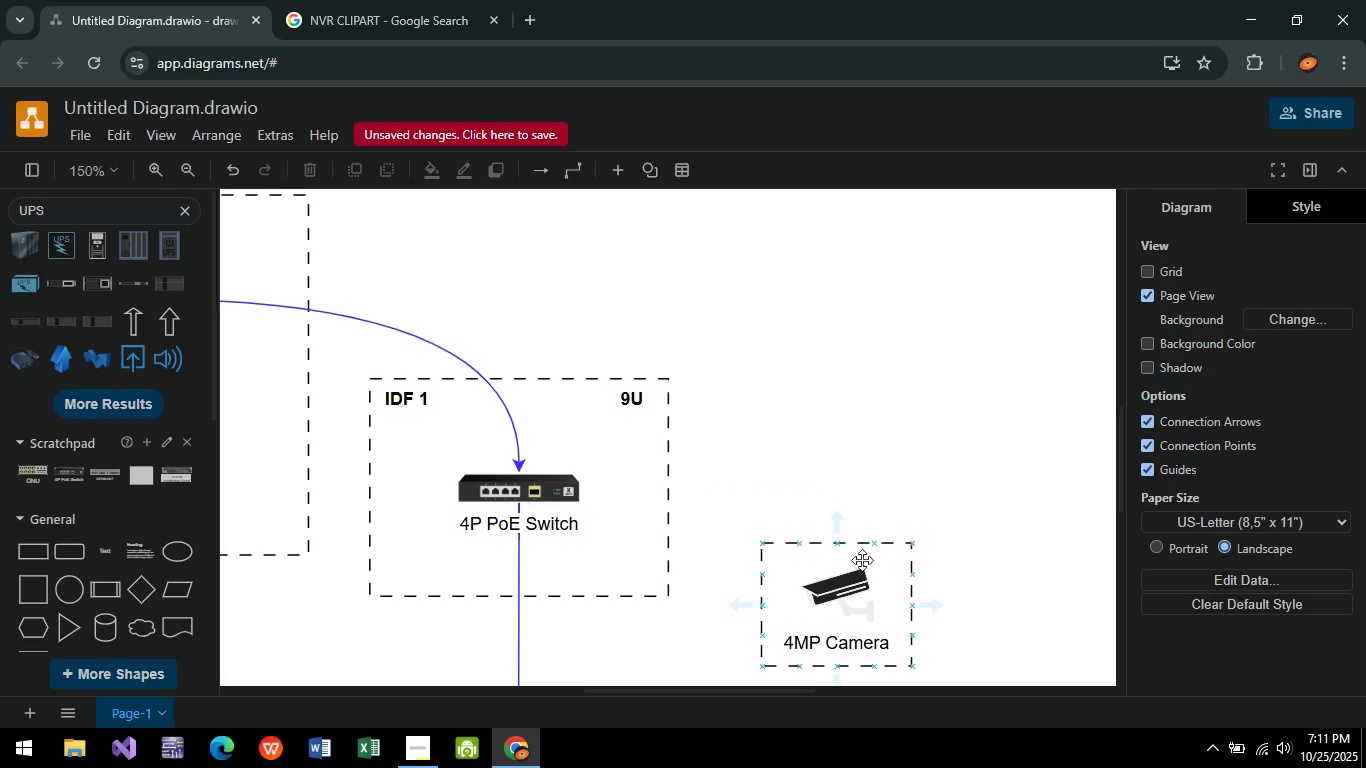 
left_click_drag(start_coordinate=[862, 565], to_coordinate=[872, 402])
 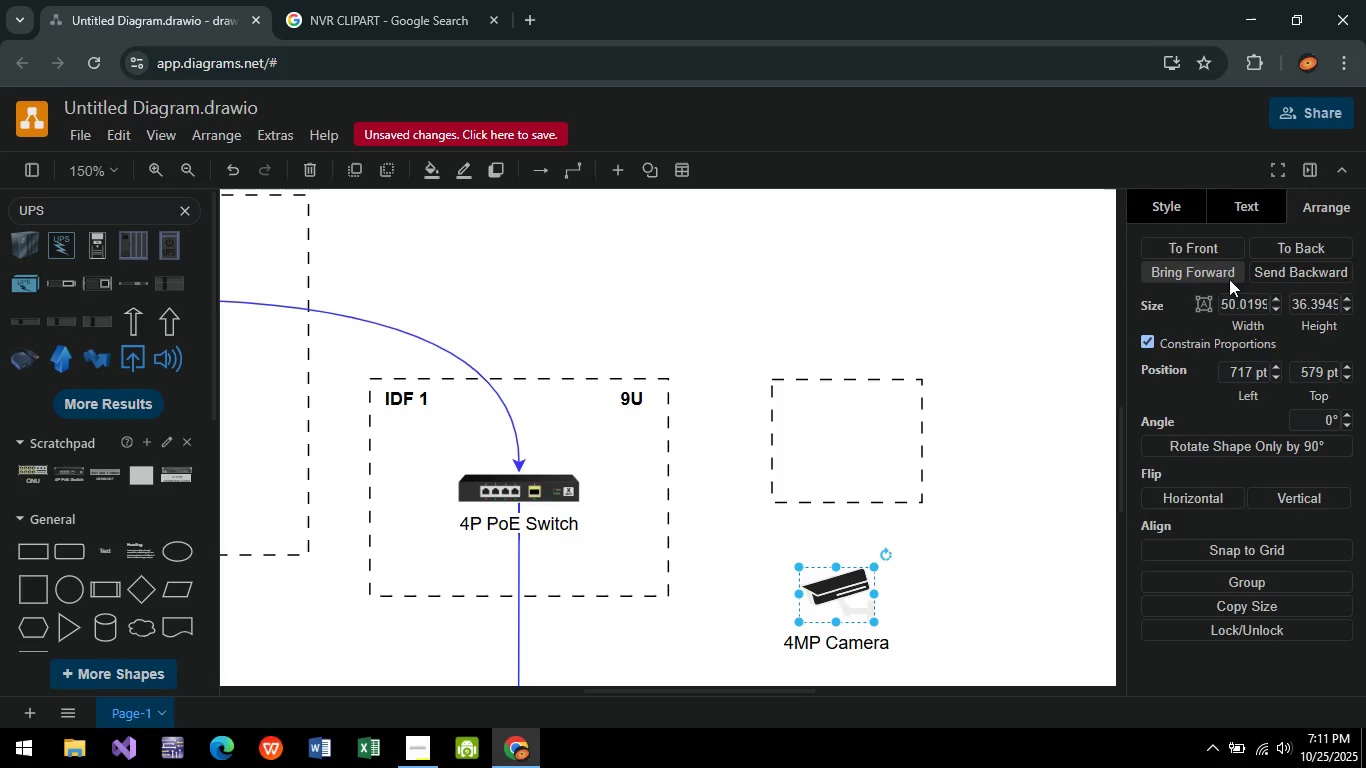 
left_click([1196, 245])
 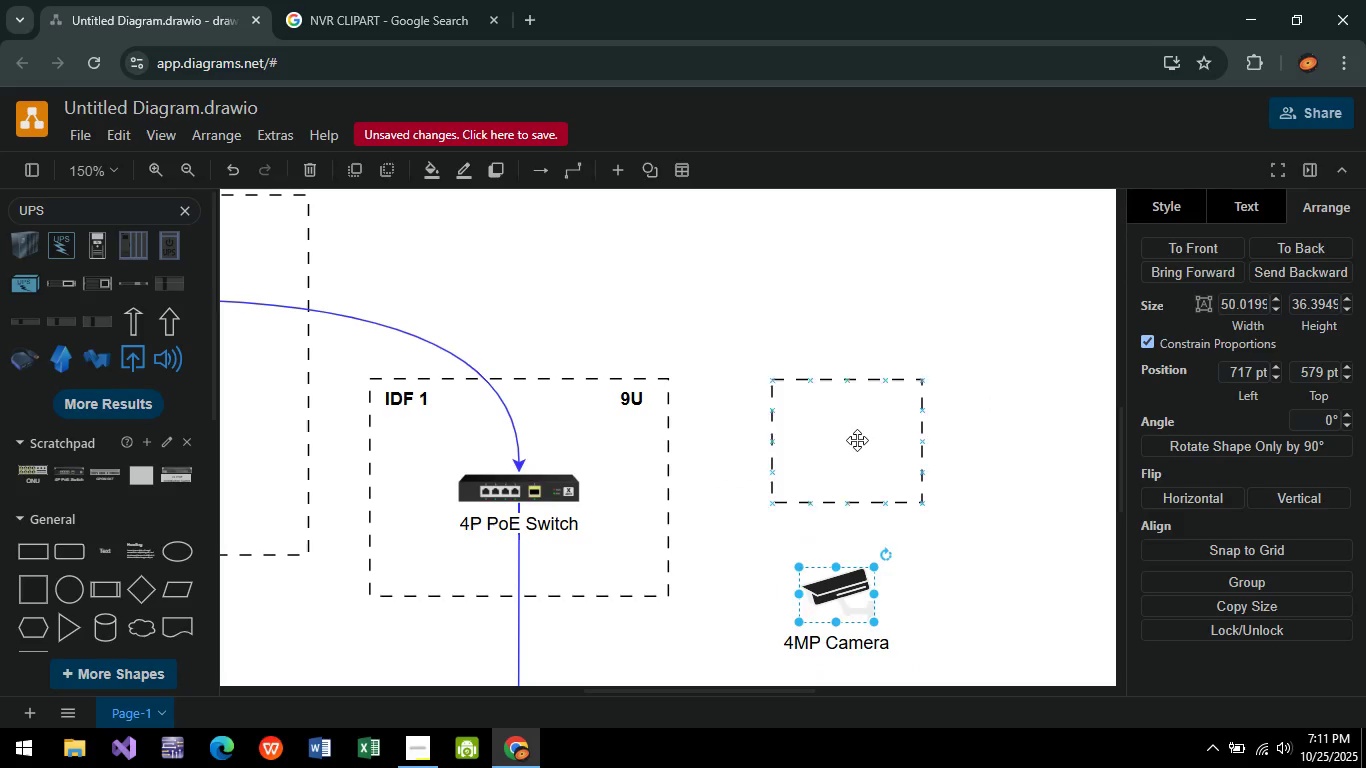 
left_click([857, 440])
 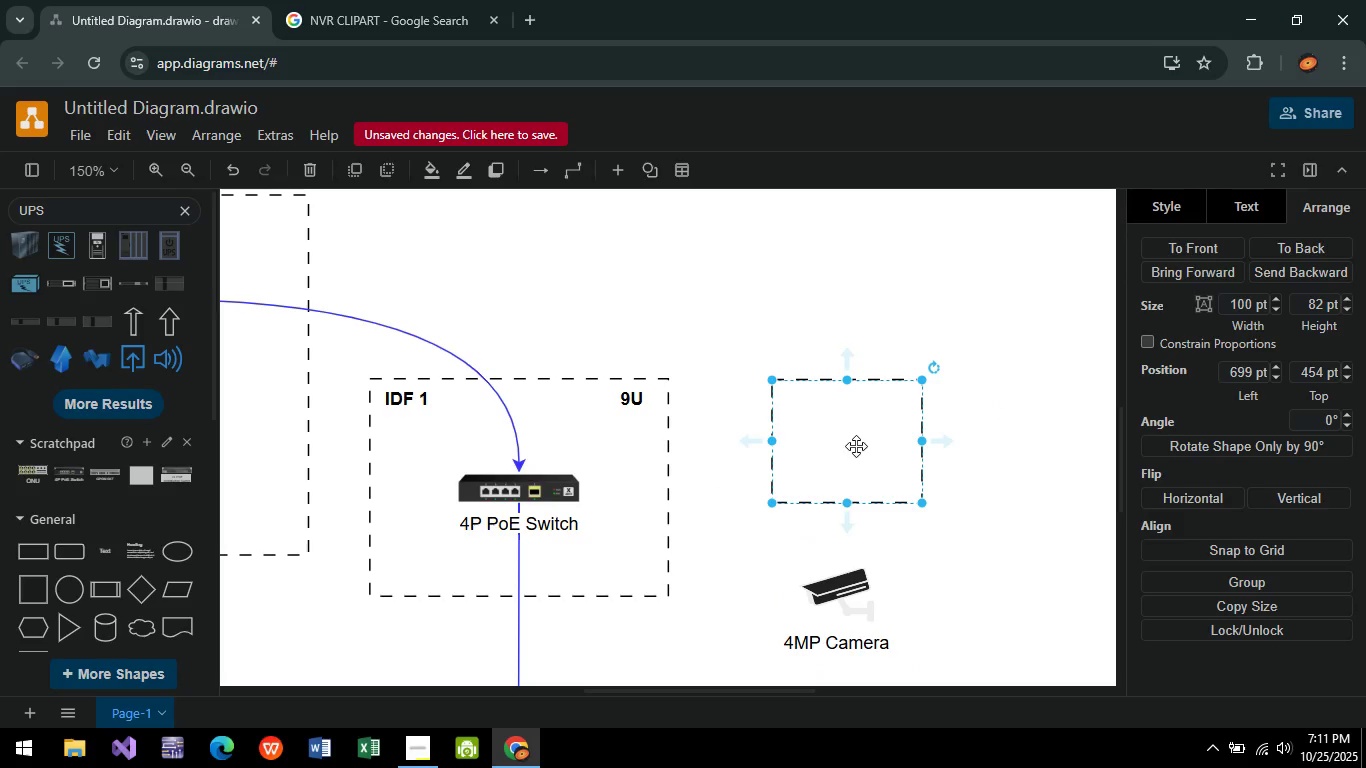 
left_click_drag(start_coordinate=[857, 444], to_coordinate=[848, 601])
 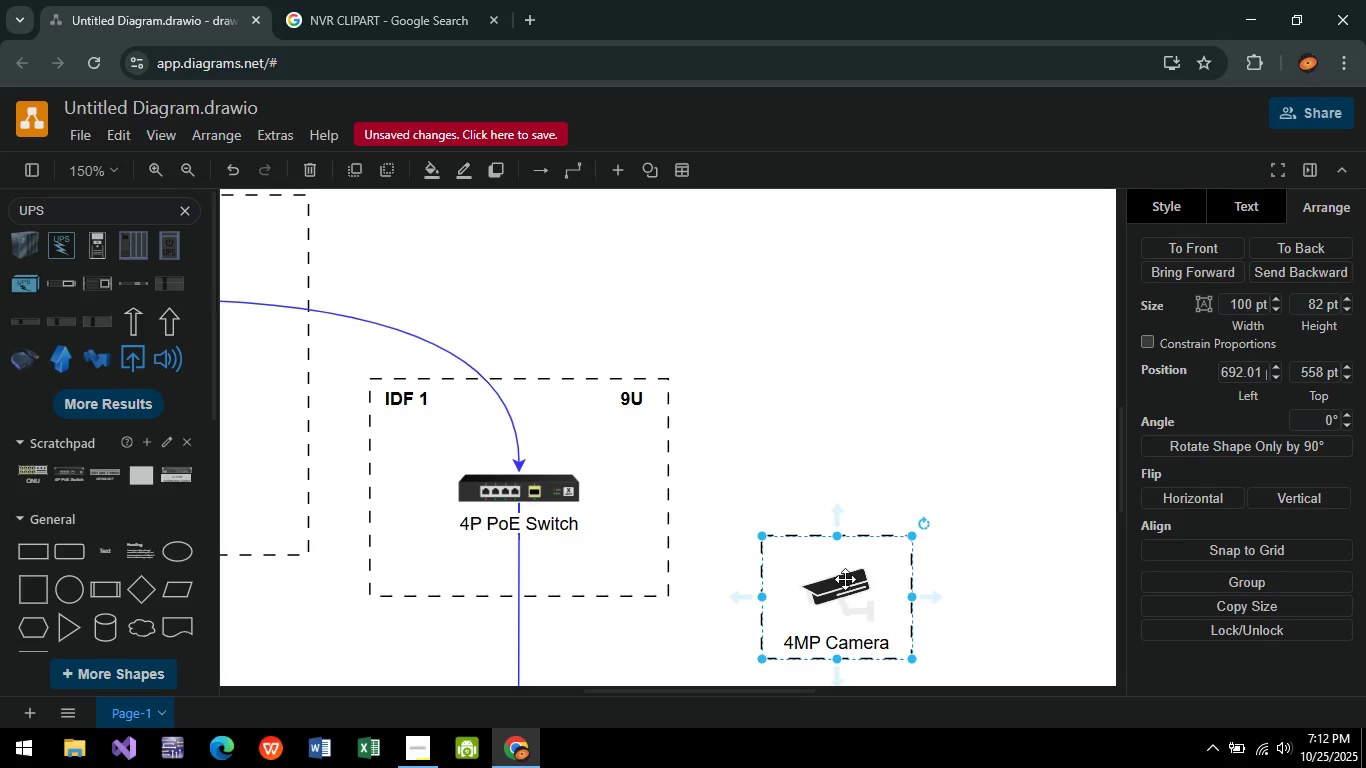 
left_click([897, 419])
 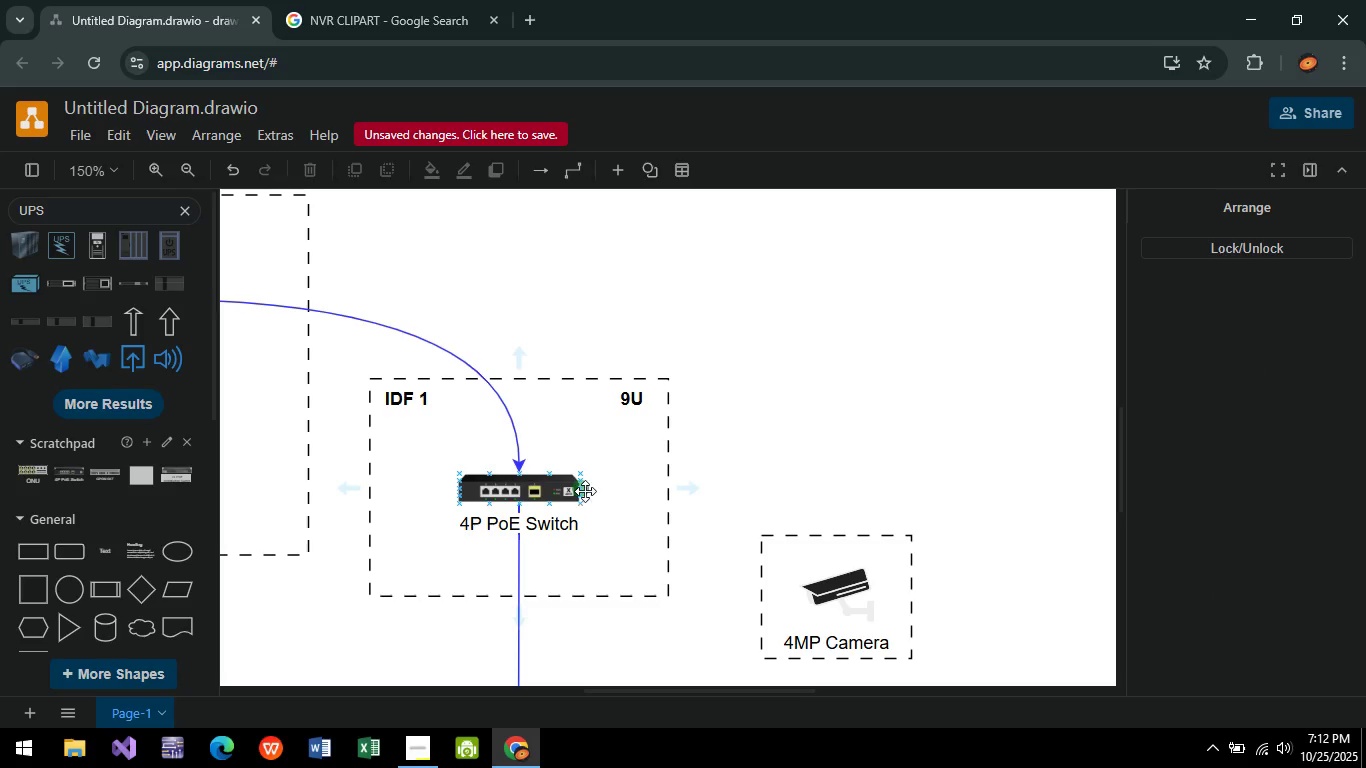 
left_click_drag(start_coordinate=[583, 491], to_coordinate=[840, 573])
 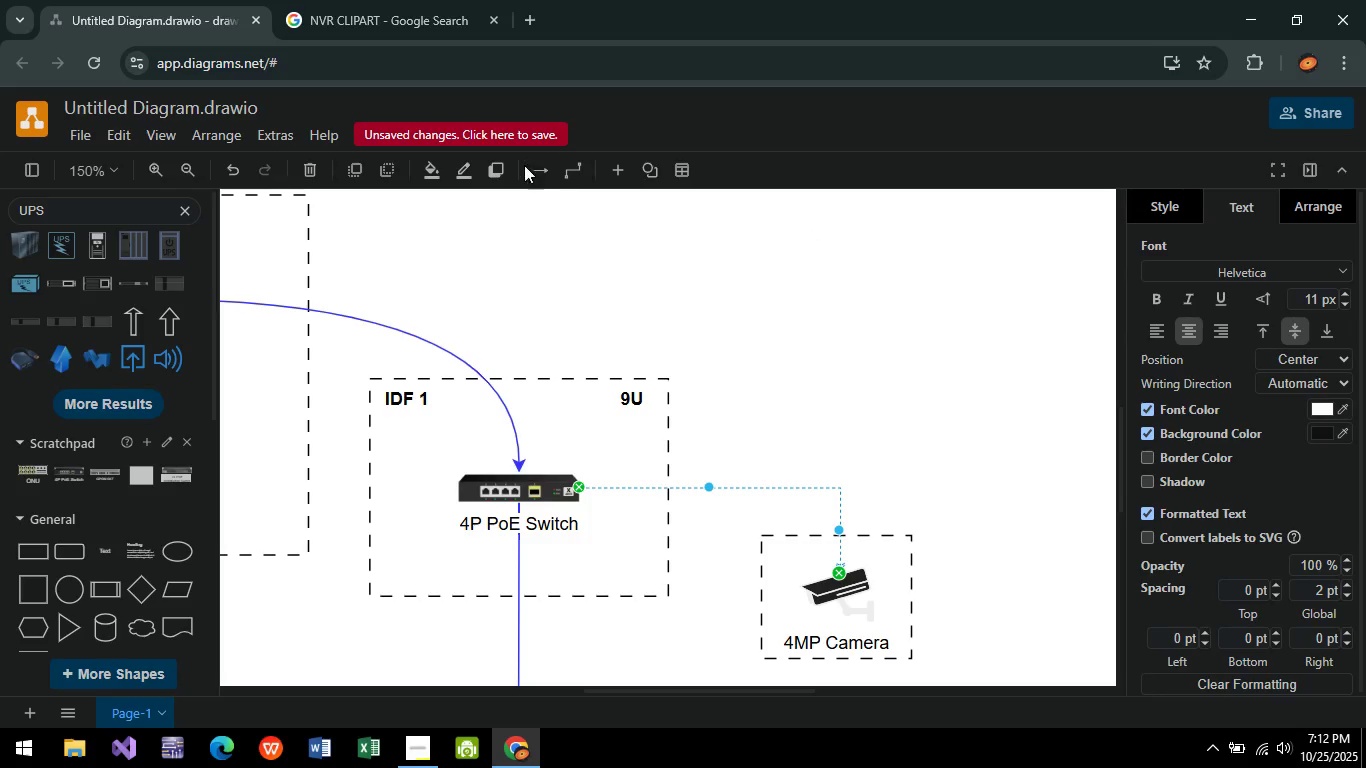 
left_click([1173, 204])
 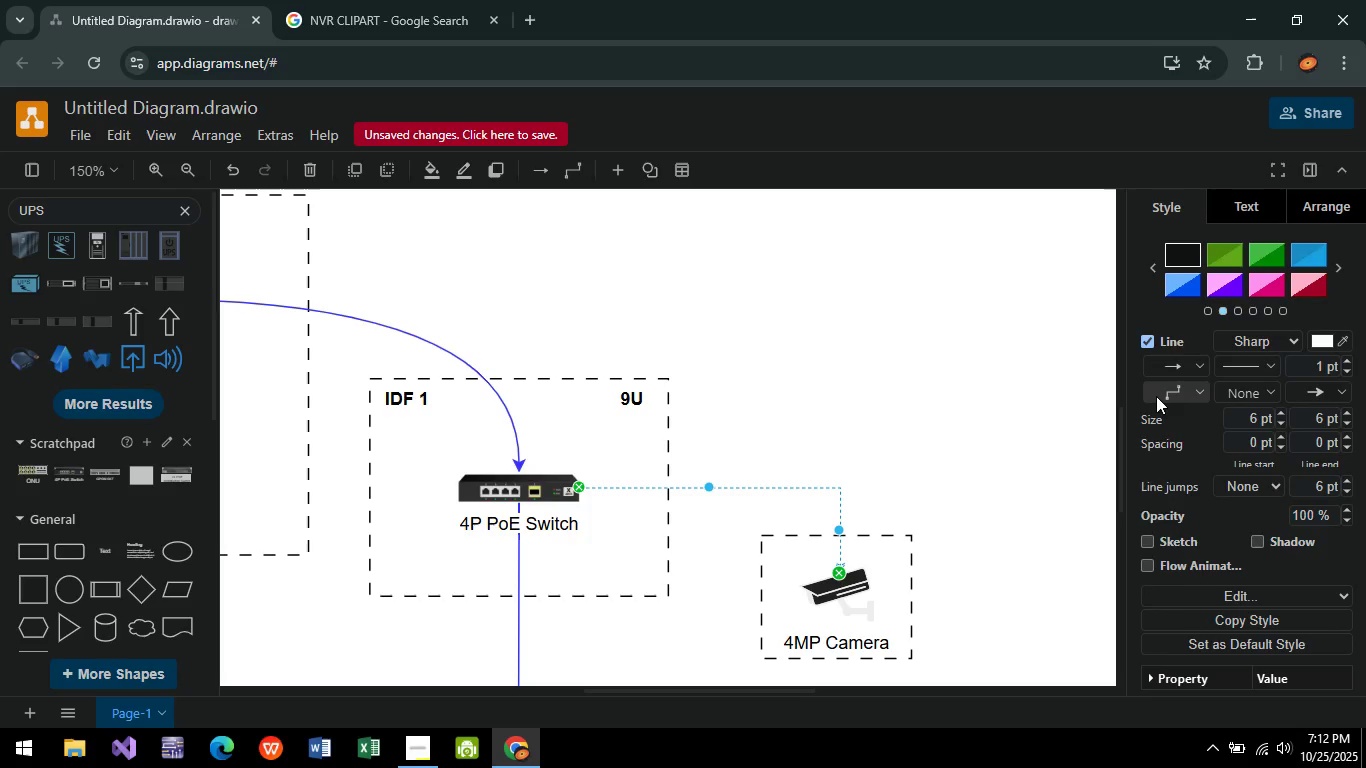 
left_click([1159, 393])
 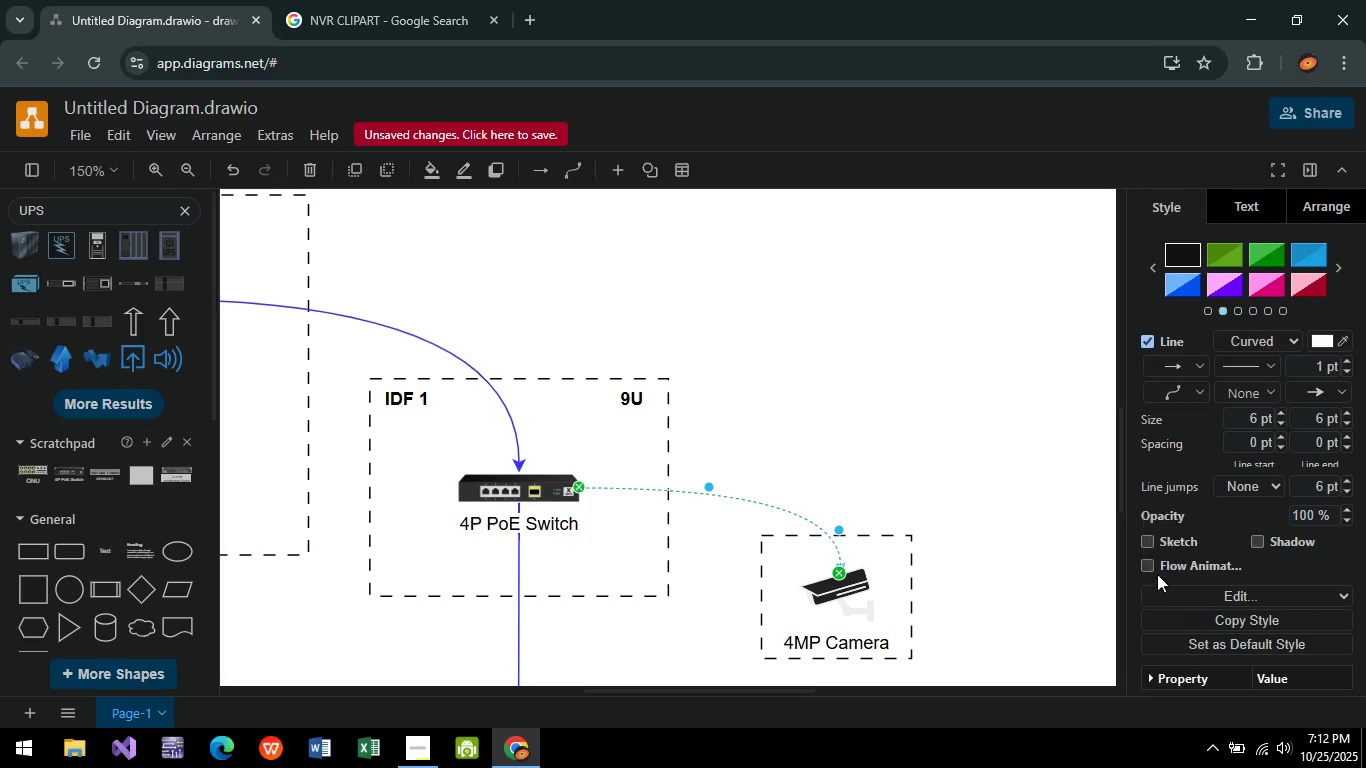 
double_click([875, 456])
 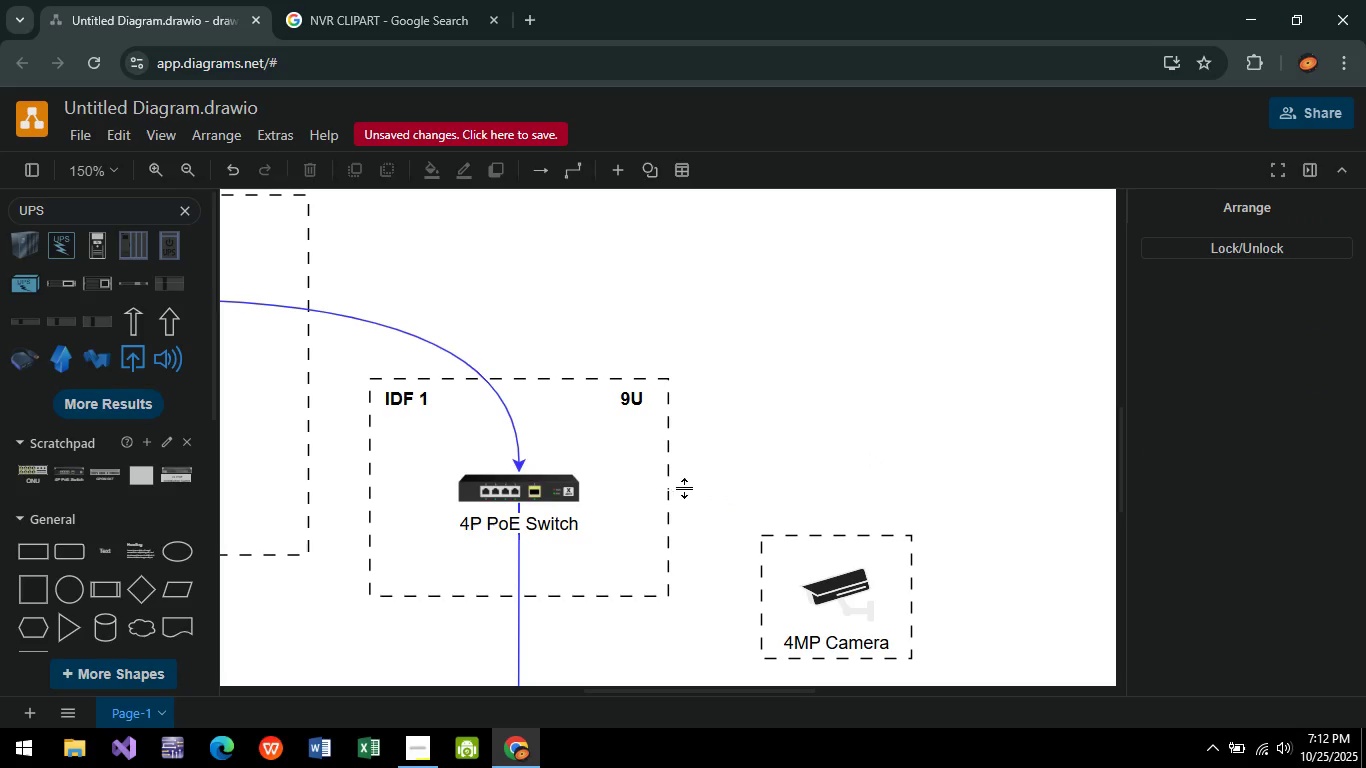 
left_click([687, 488])
 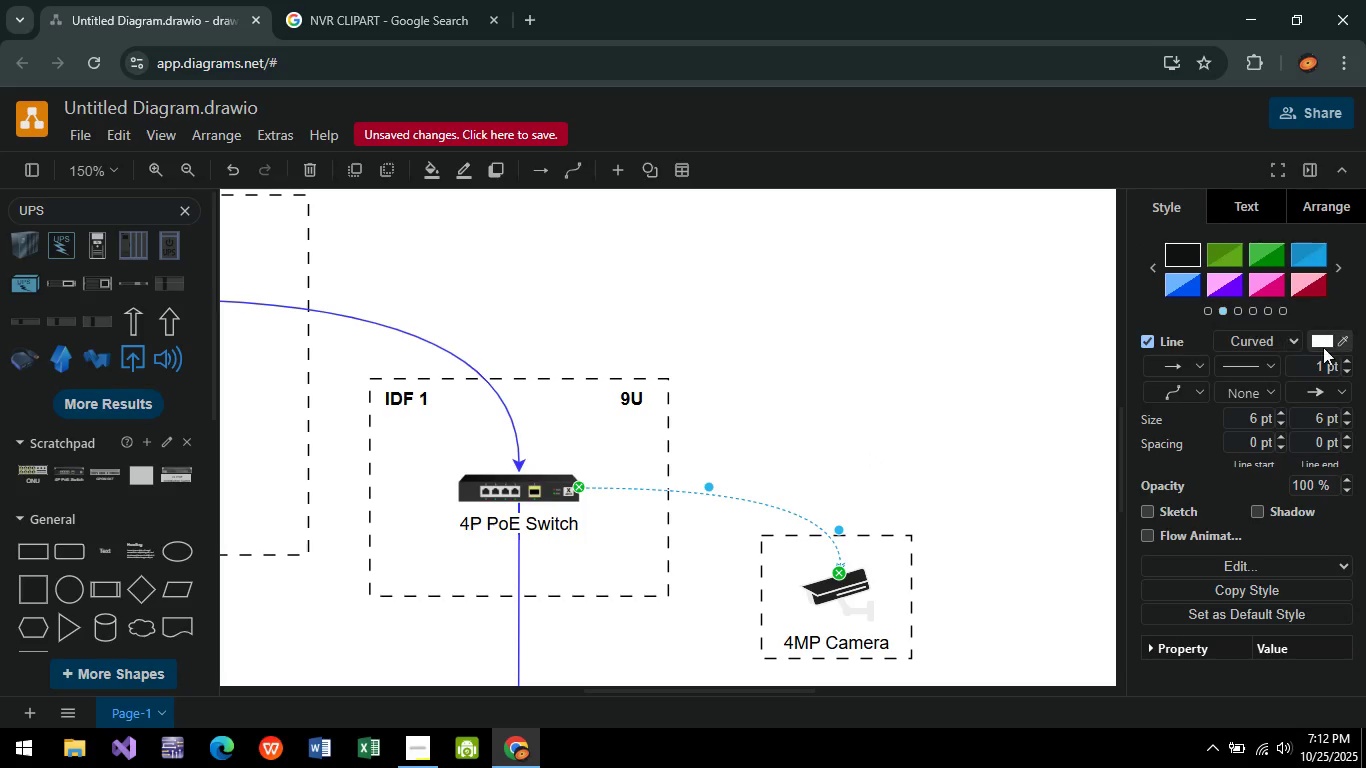 
left_click([1323, 345])
 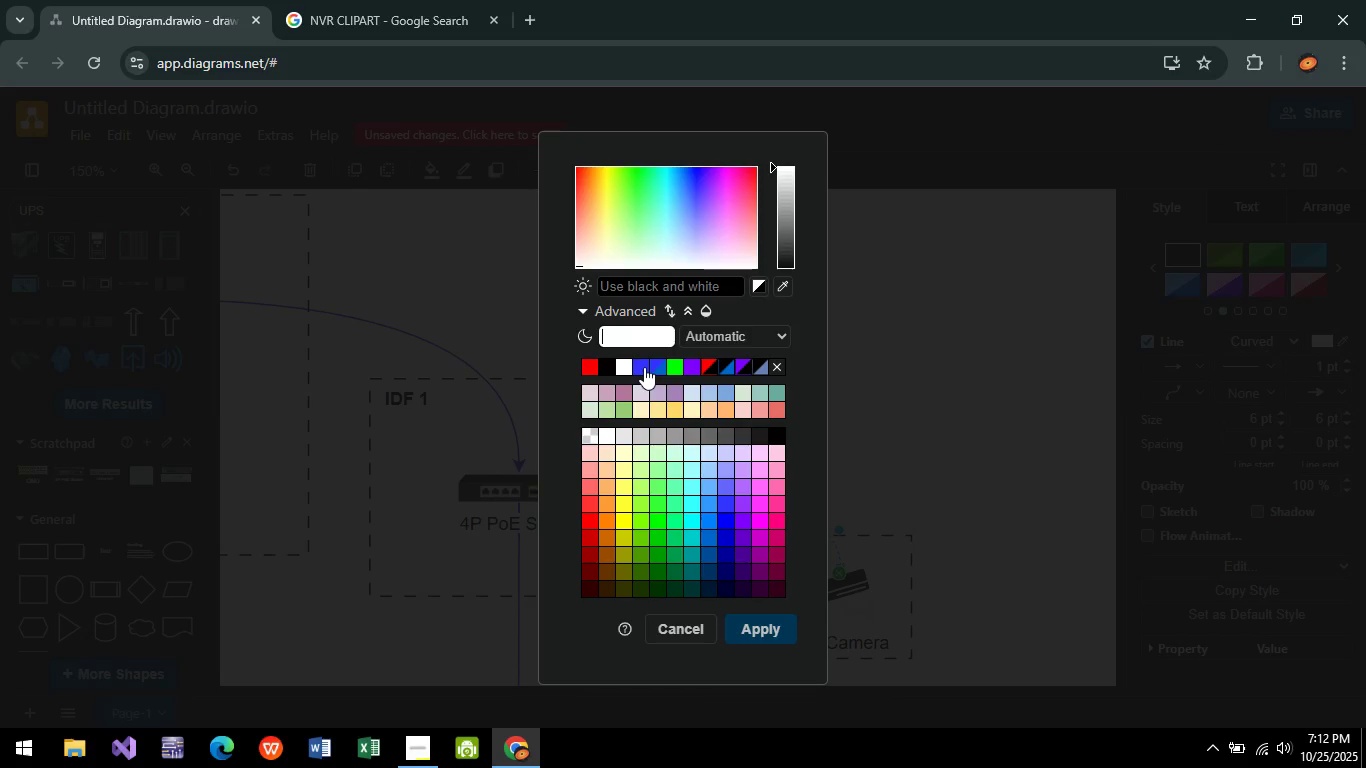 
left_click([644, 367])
 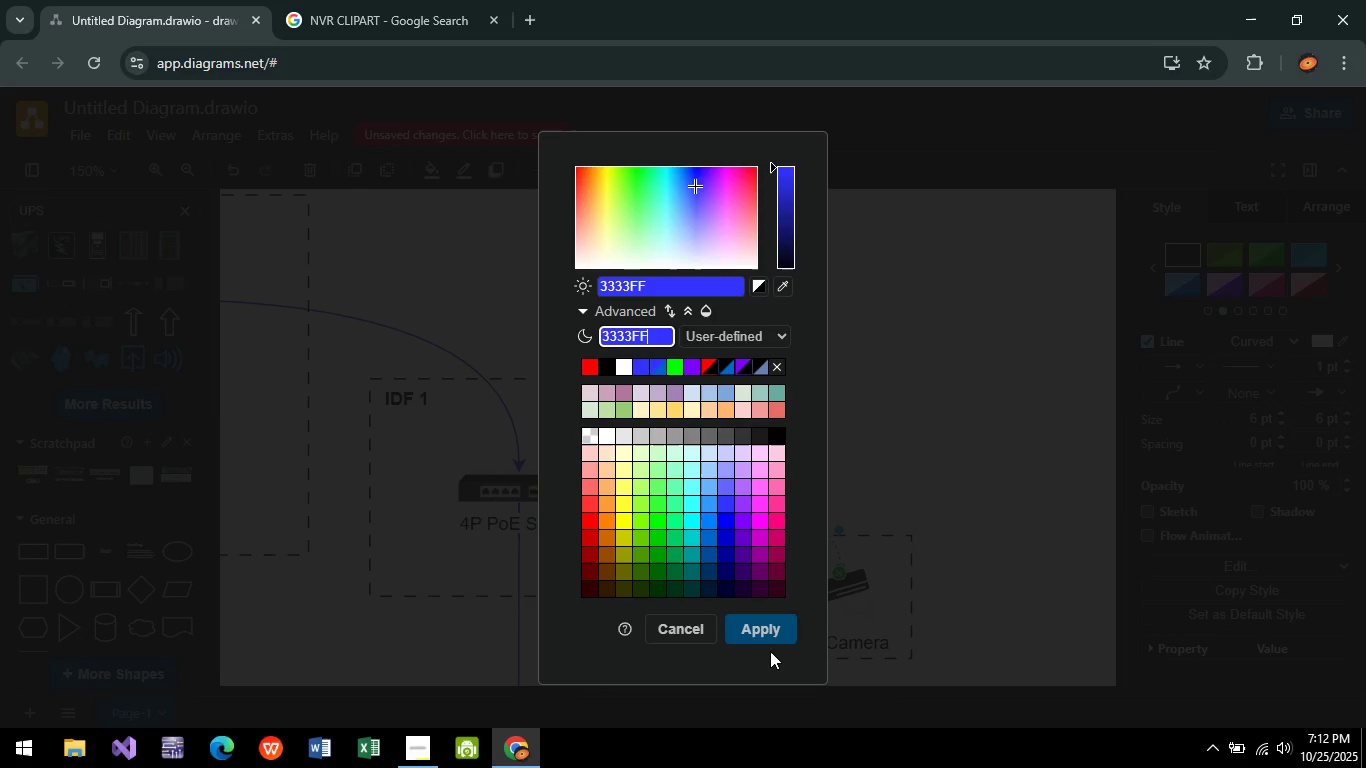 
left_click_drag(start_coordinate=[771, 653], to_coordinate=[773, 645])
 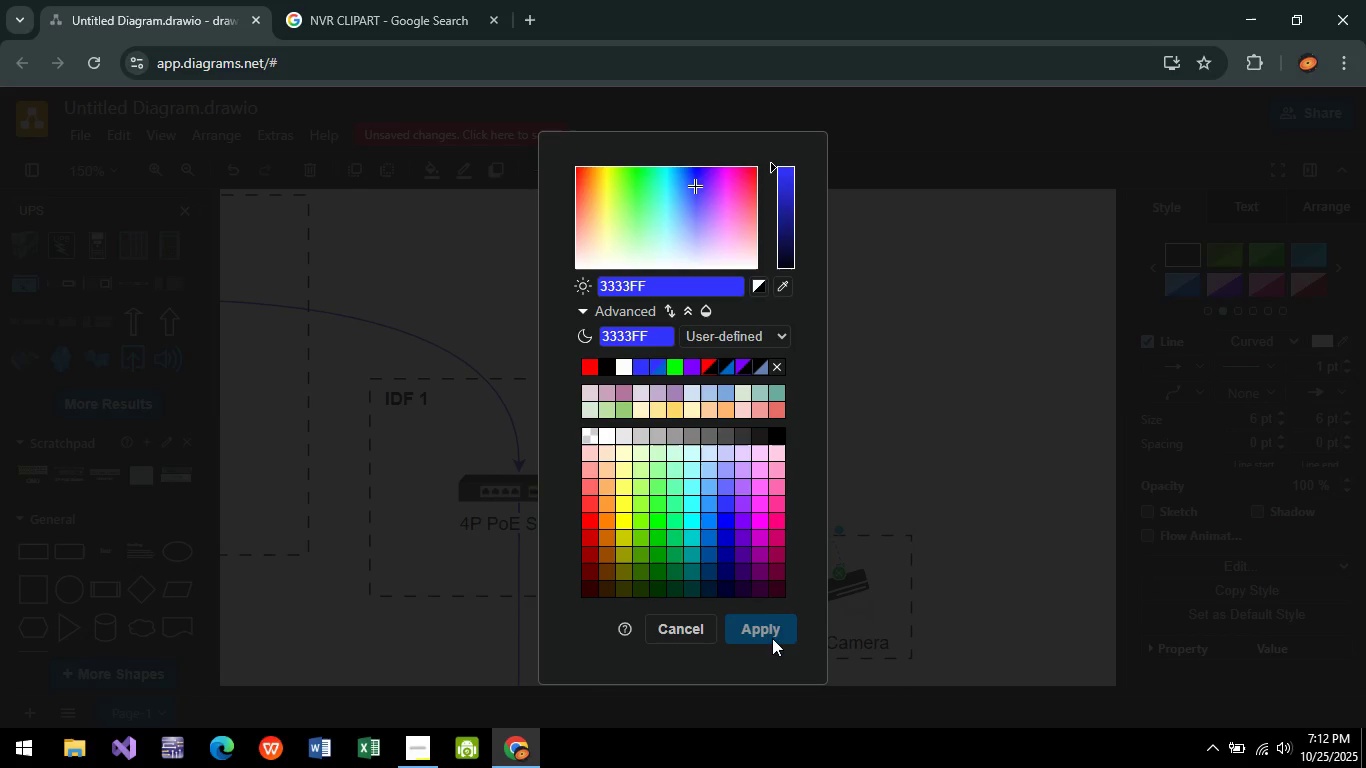 
double_click([772, 638])
 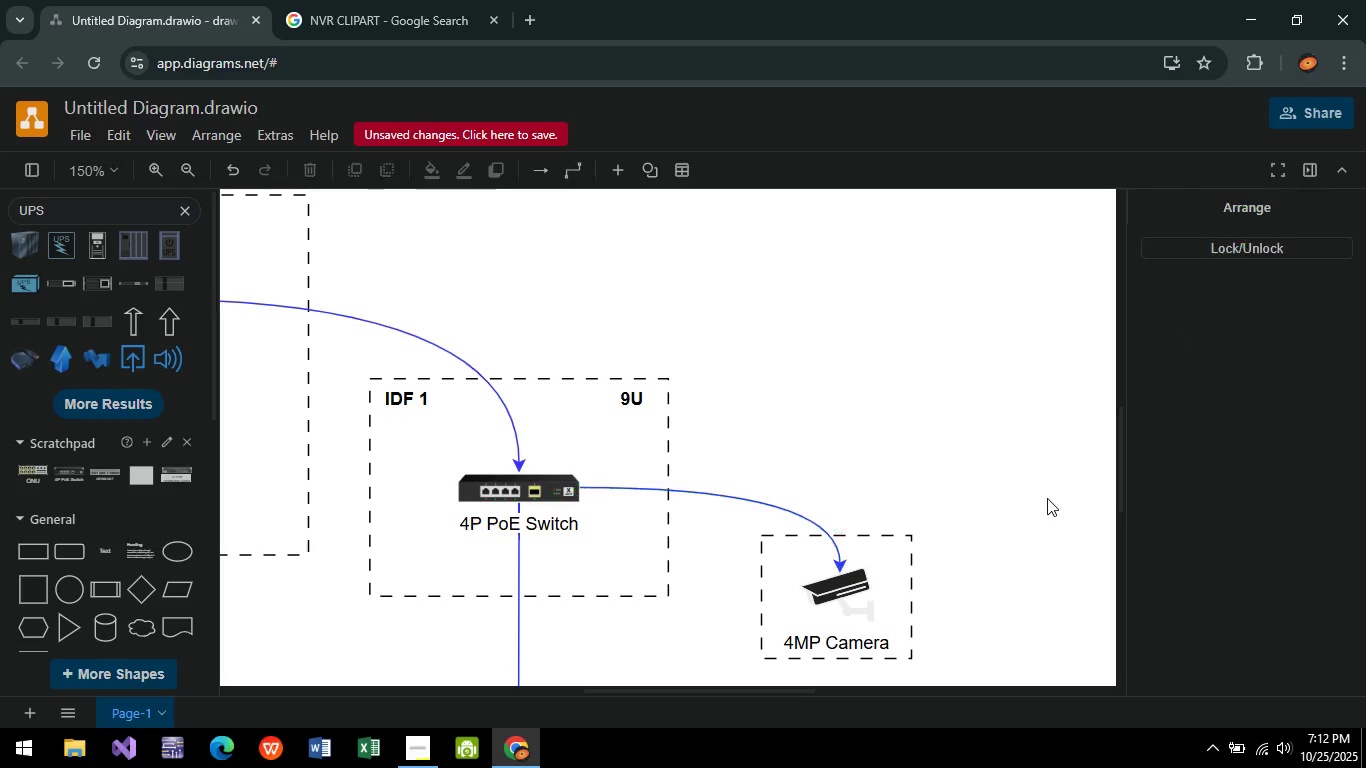 
left_click([1047, 498])
 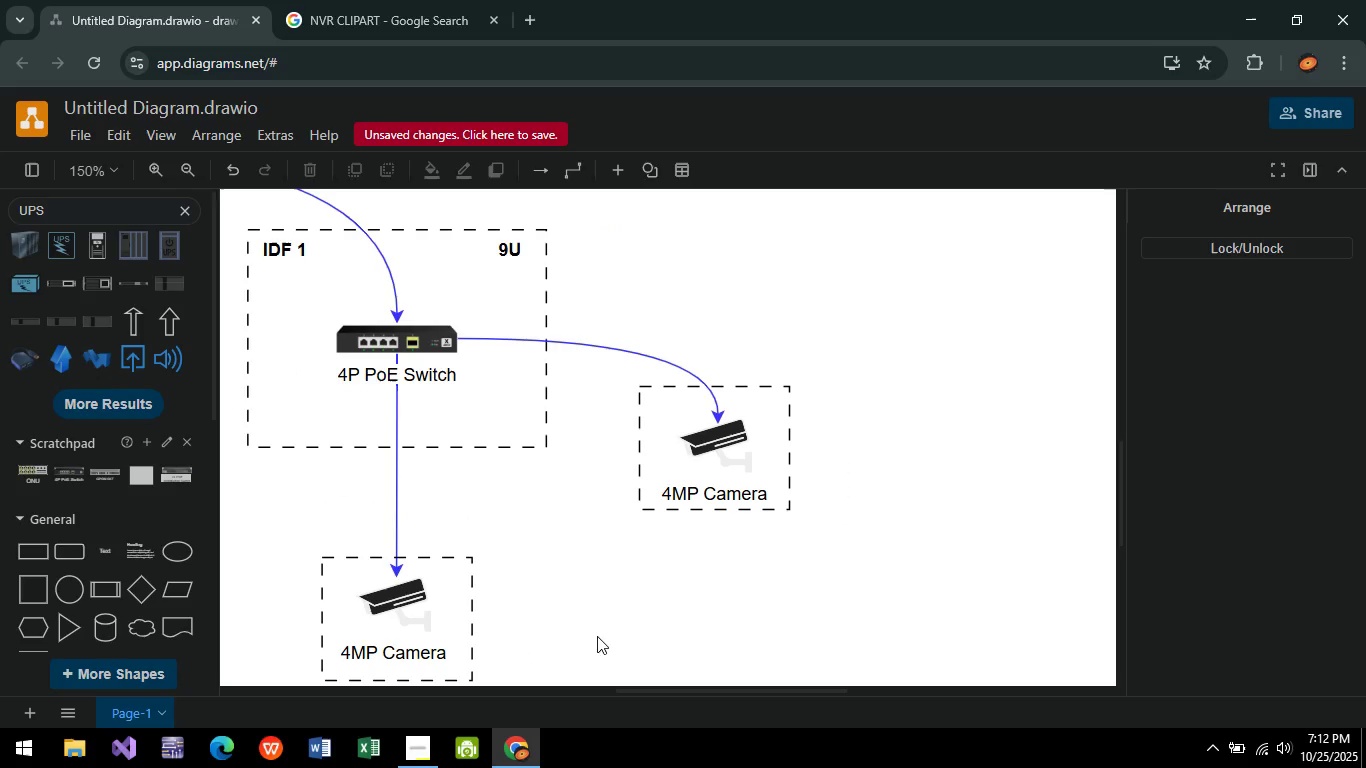 
wait(30.75)
 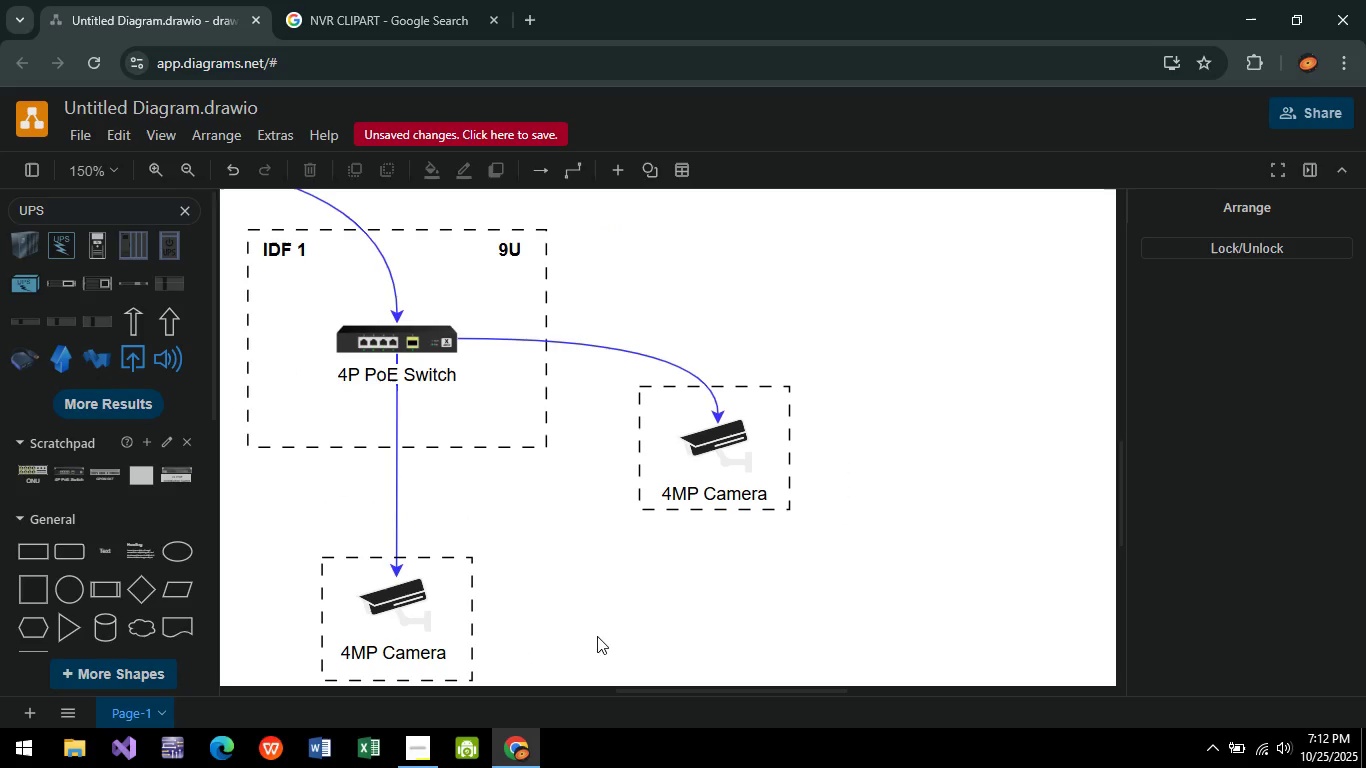 
scroll: coordinate [564, 536], scroll_direction: down, amount: 1.0
 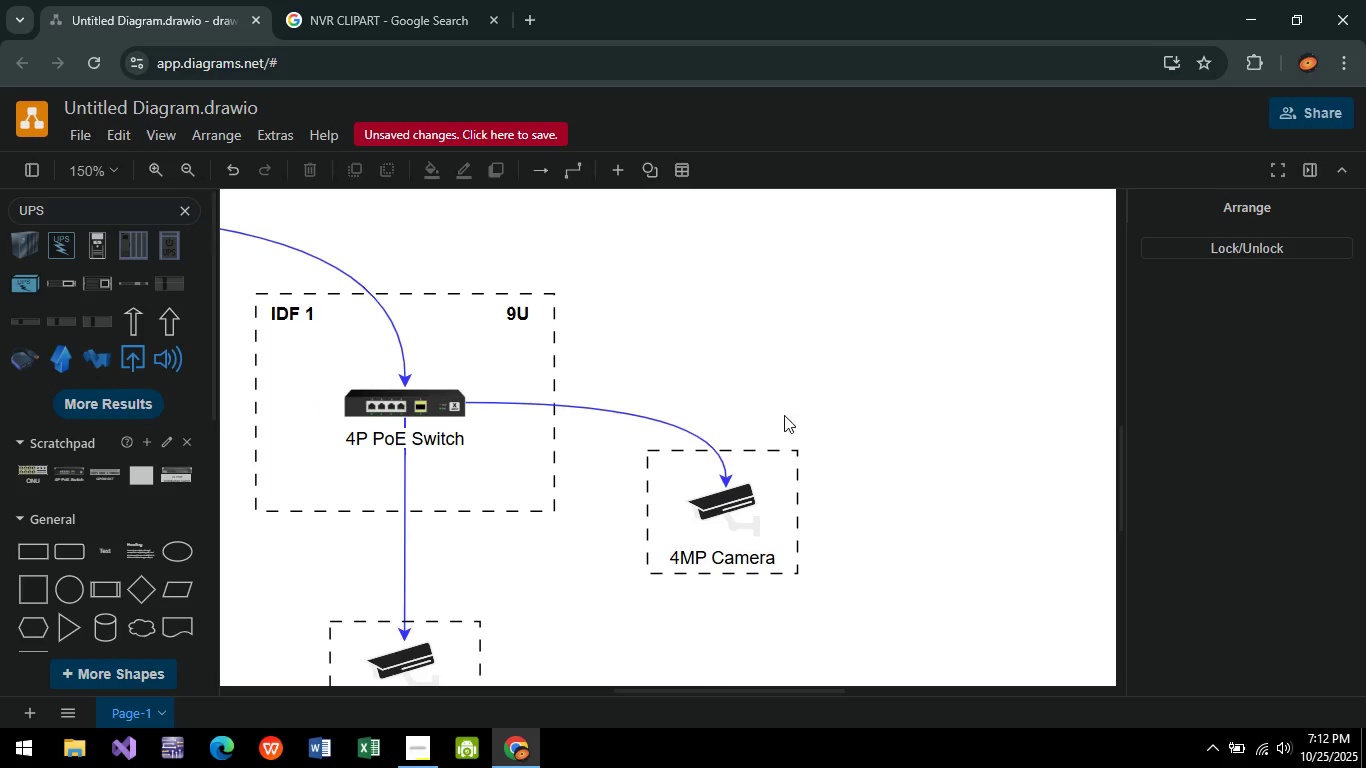 
left_click_drag(start_coordinate=[897, 648], to_coordinate=[572, 406])
 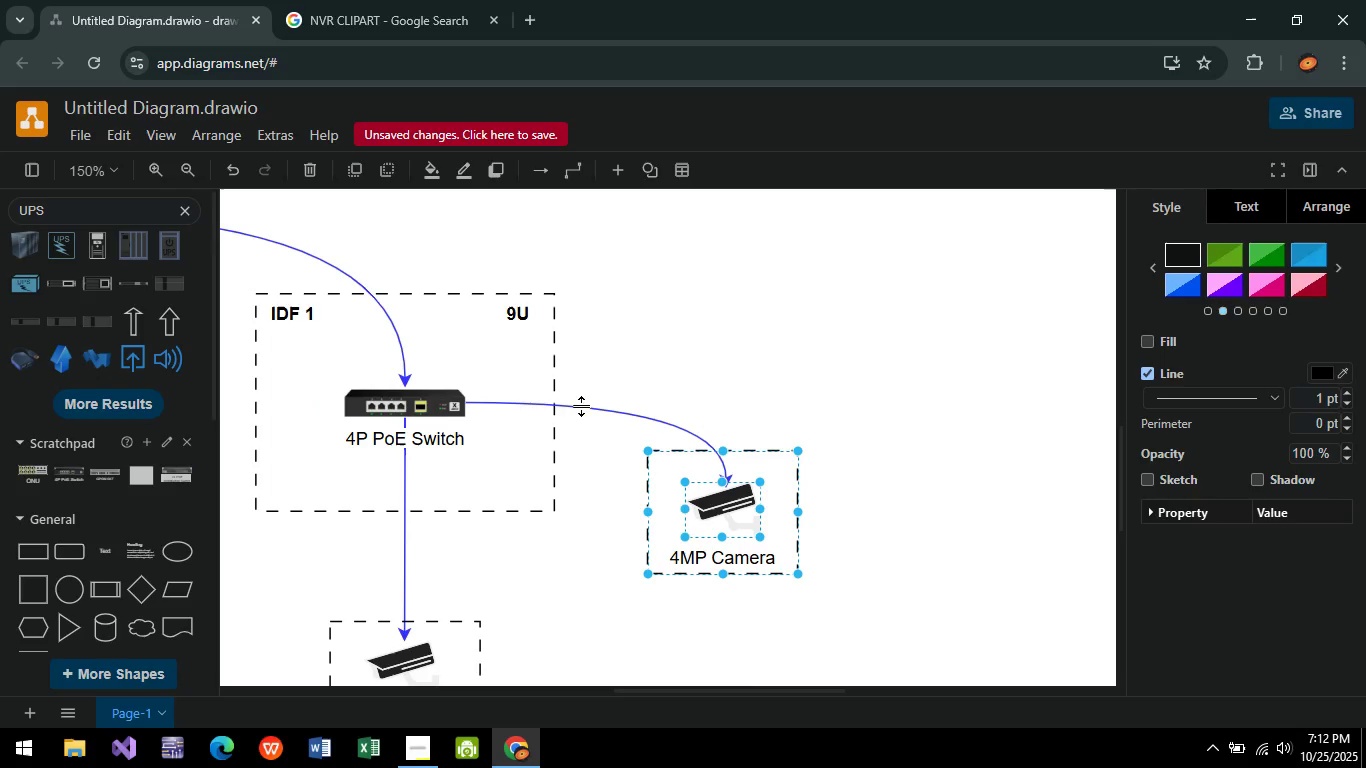 
key(Control+C)
 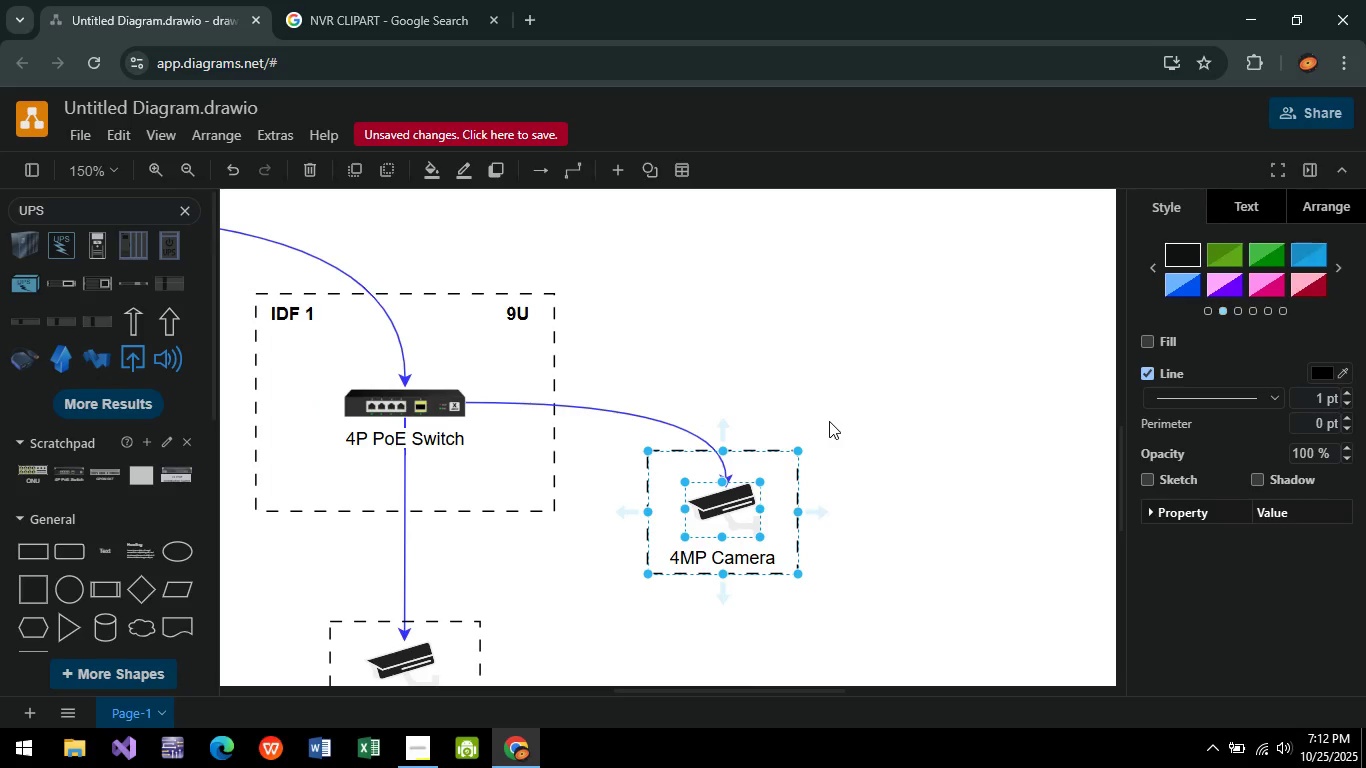 
key(Control+V)
 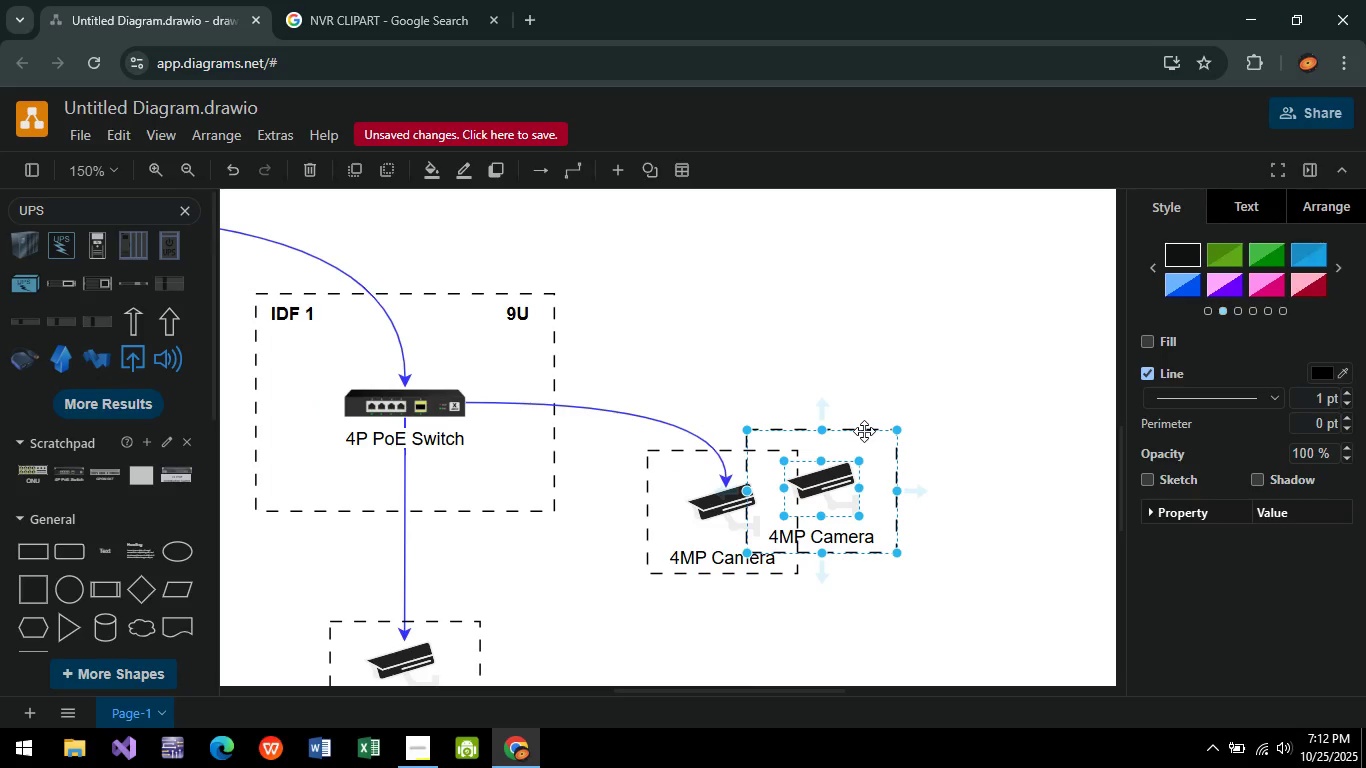 
left_click_drag(start_coordinate=[864, 431], to_coordinate=[767, 214])
 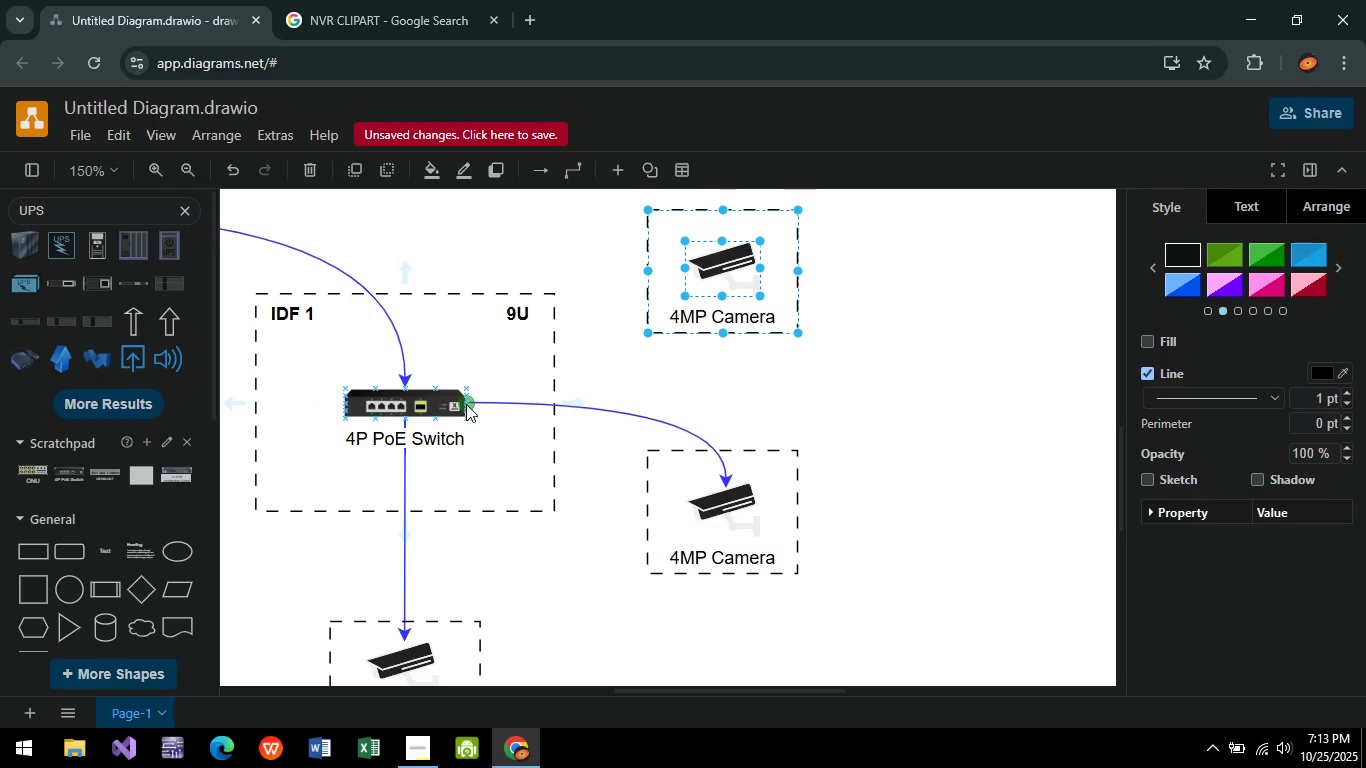 
left_click_drag(start_coordinate=[467, 404], to_coordinate=[720, 296])
 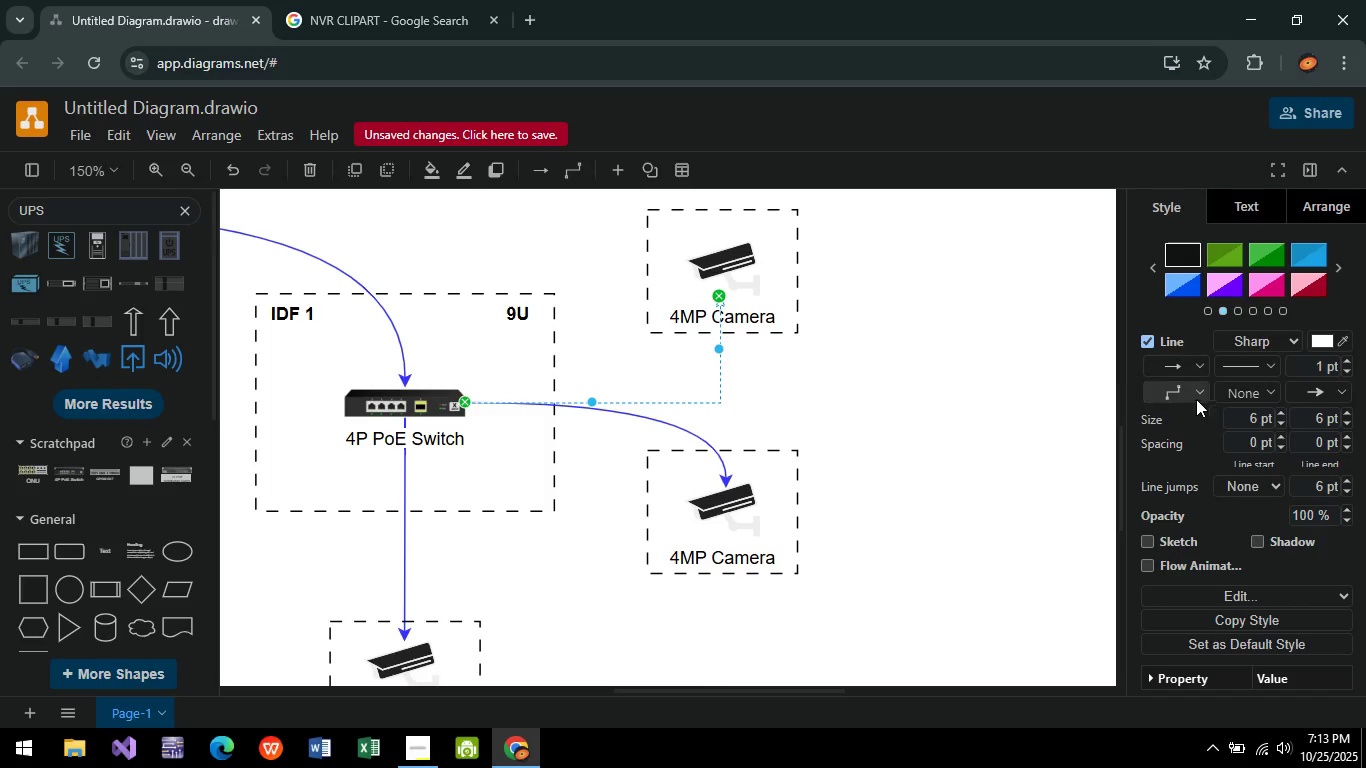 
left_click([1182, 394])
 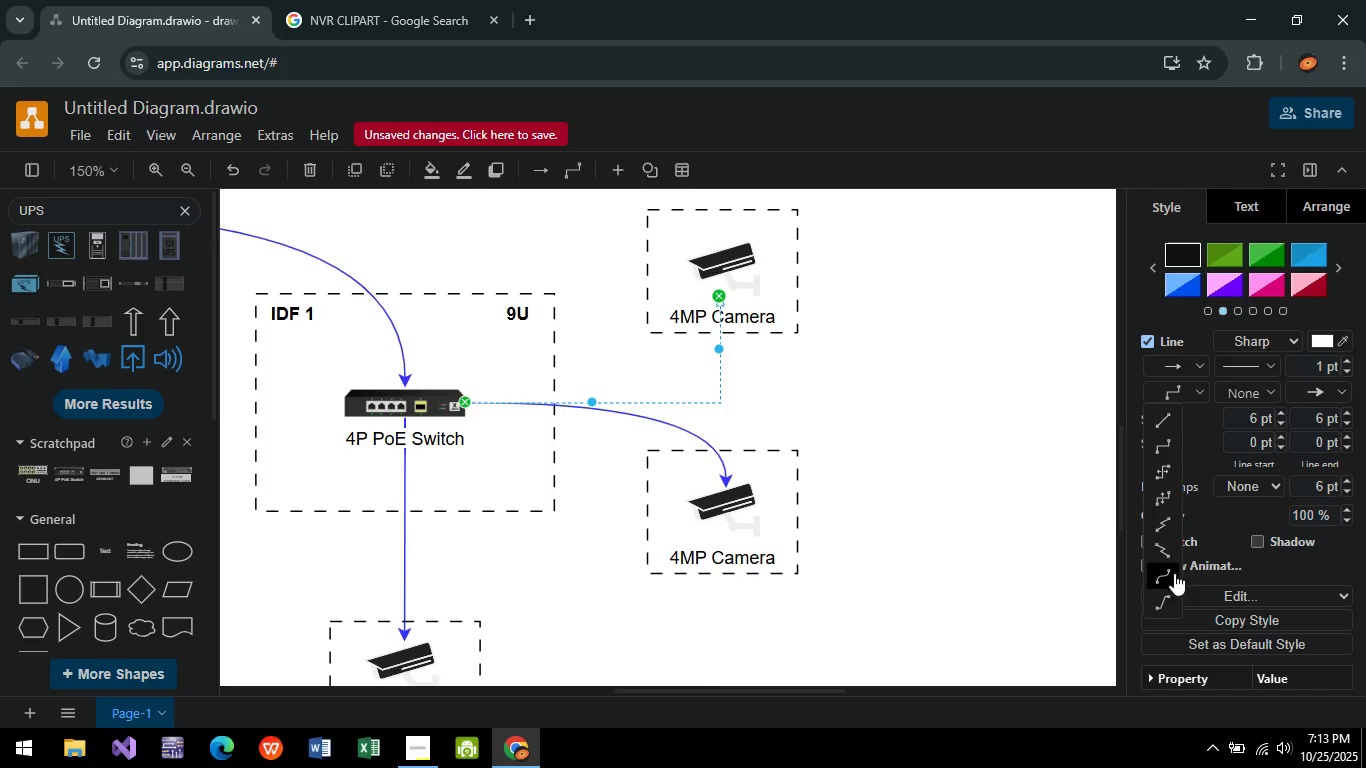 
left_click([1174, 573])
 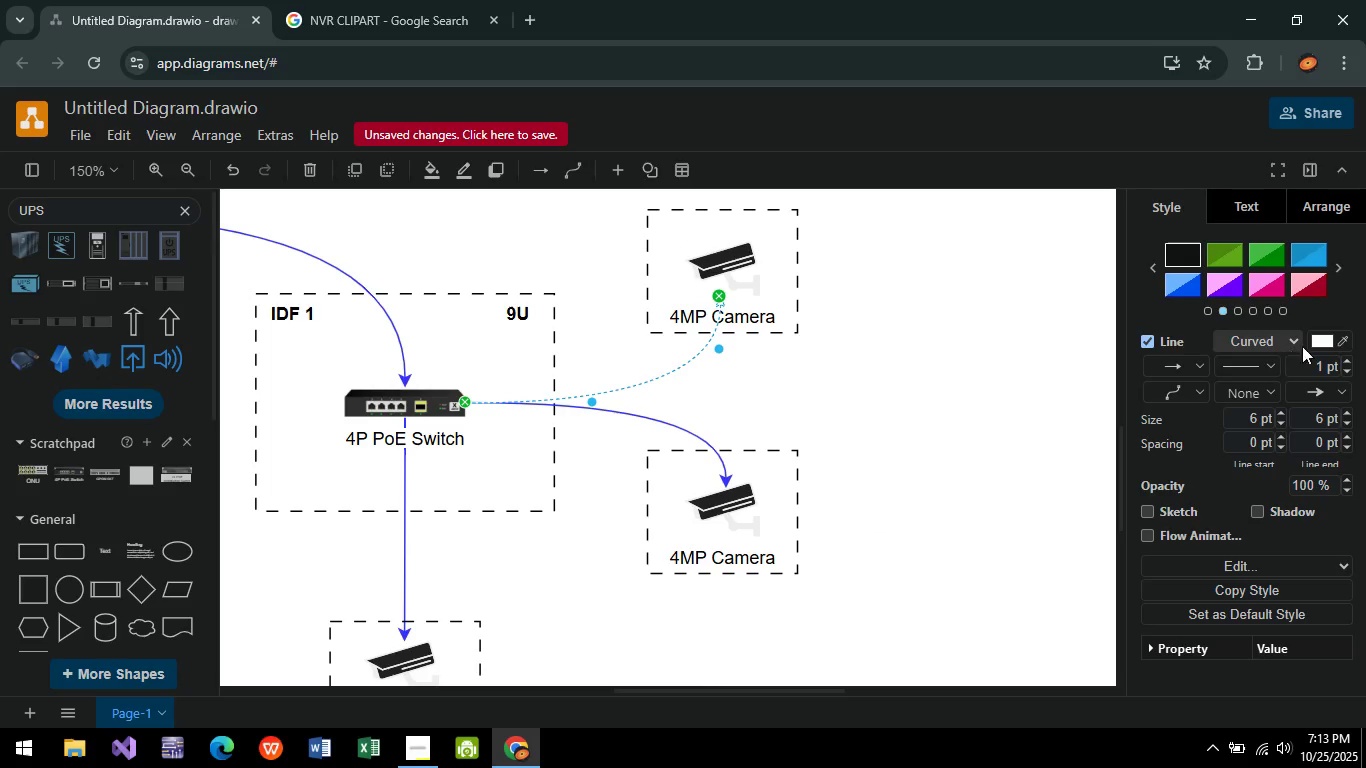 
left_click([1313, 344])
 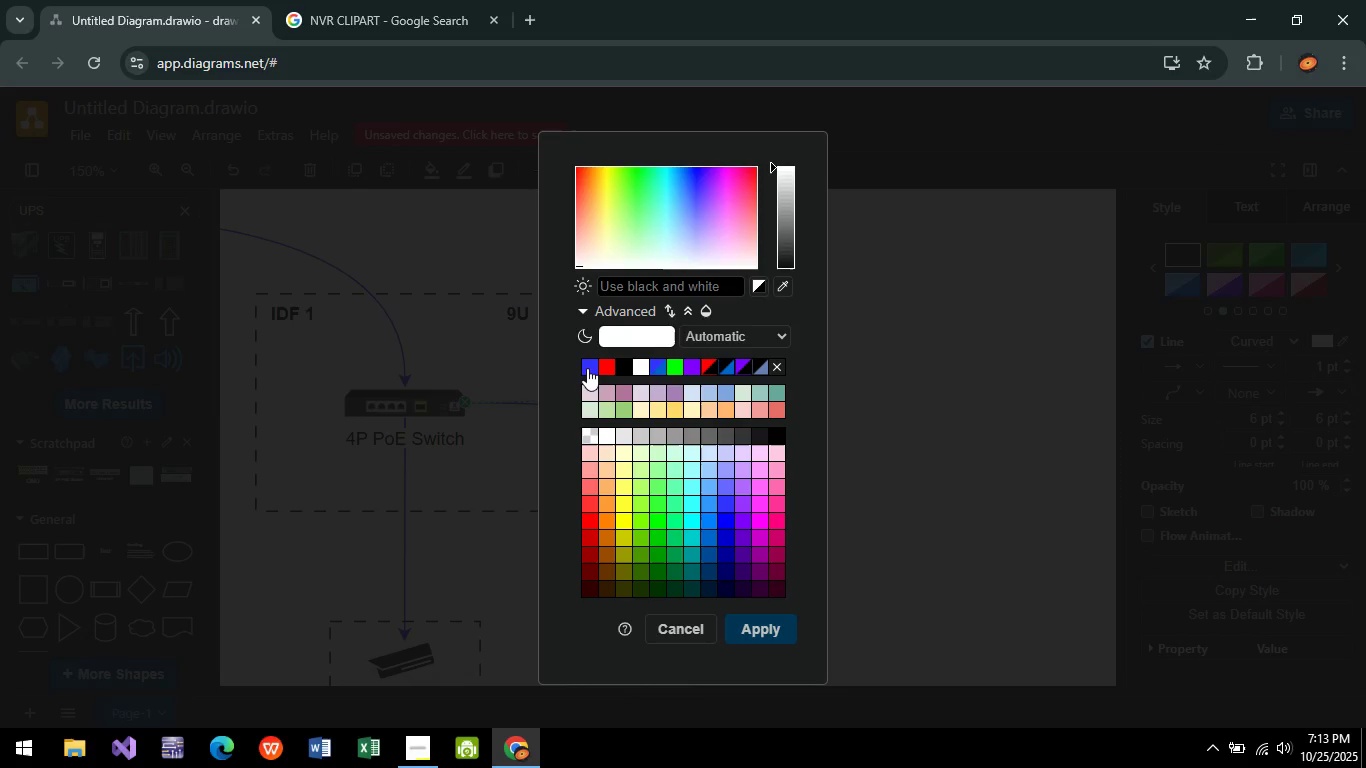 
left_click([586, 365])
 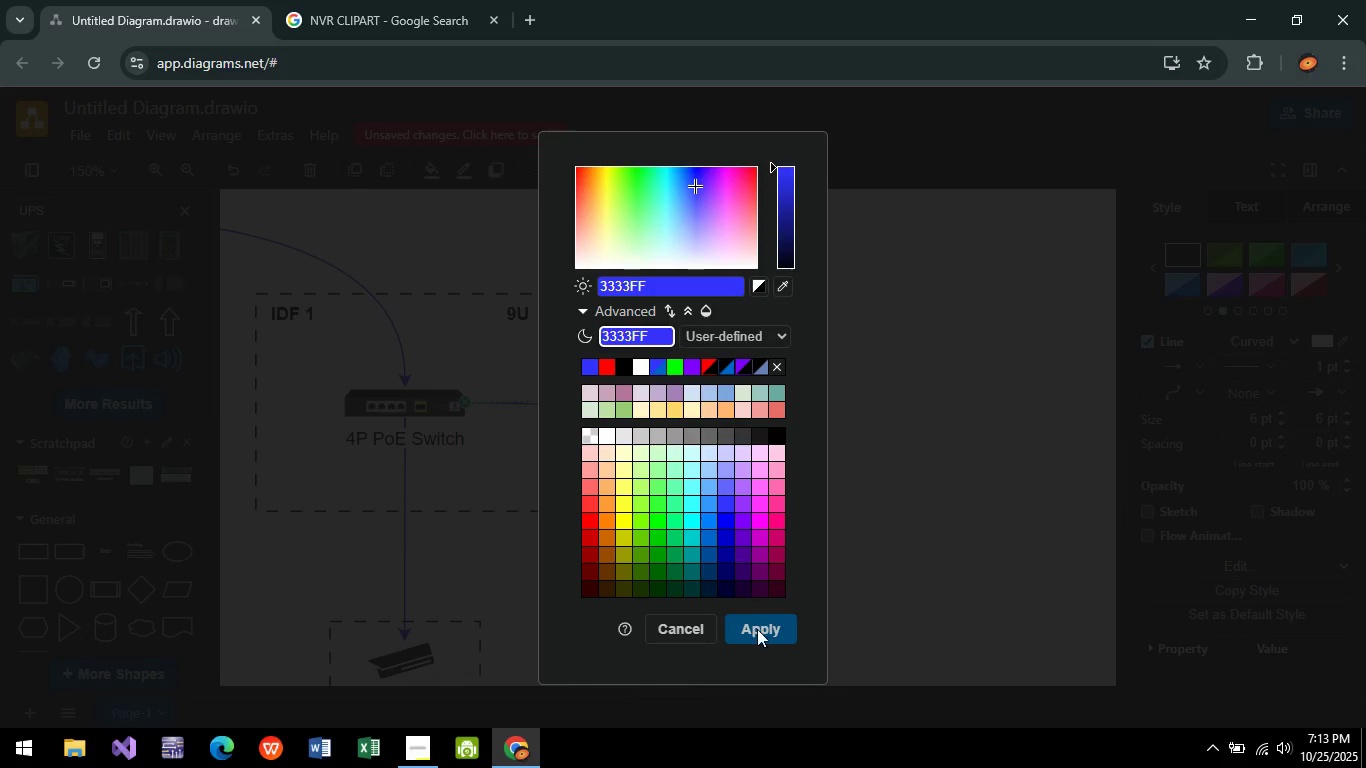 
left_click([757, 629])
 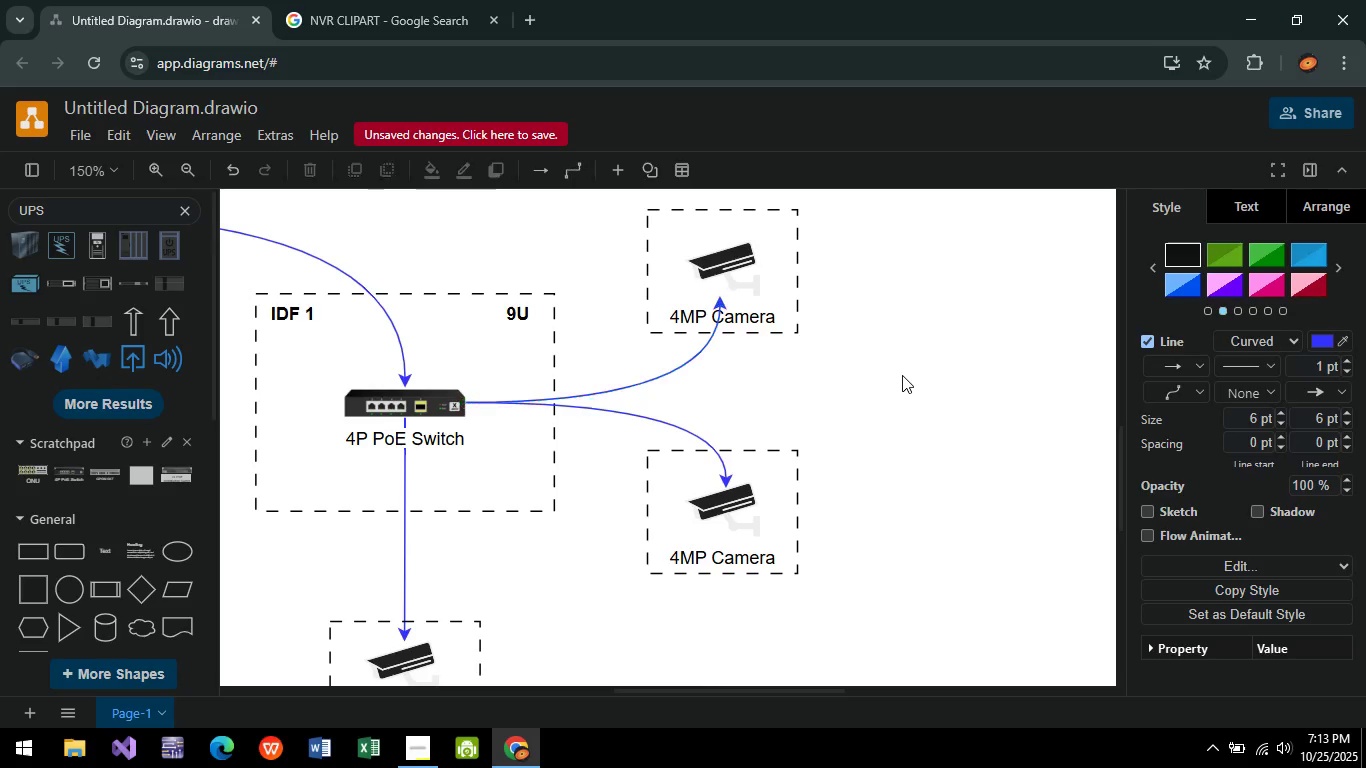 
left_click([902, 375])
 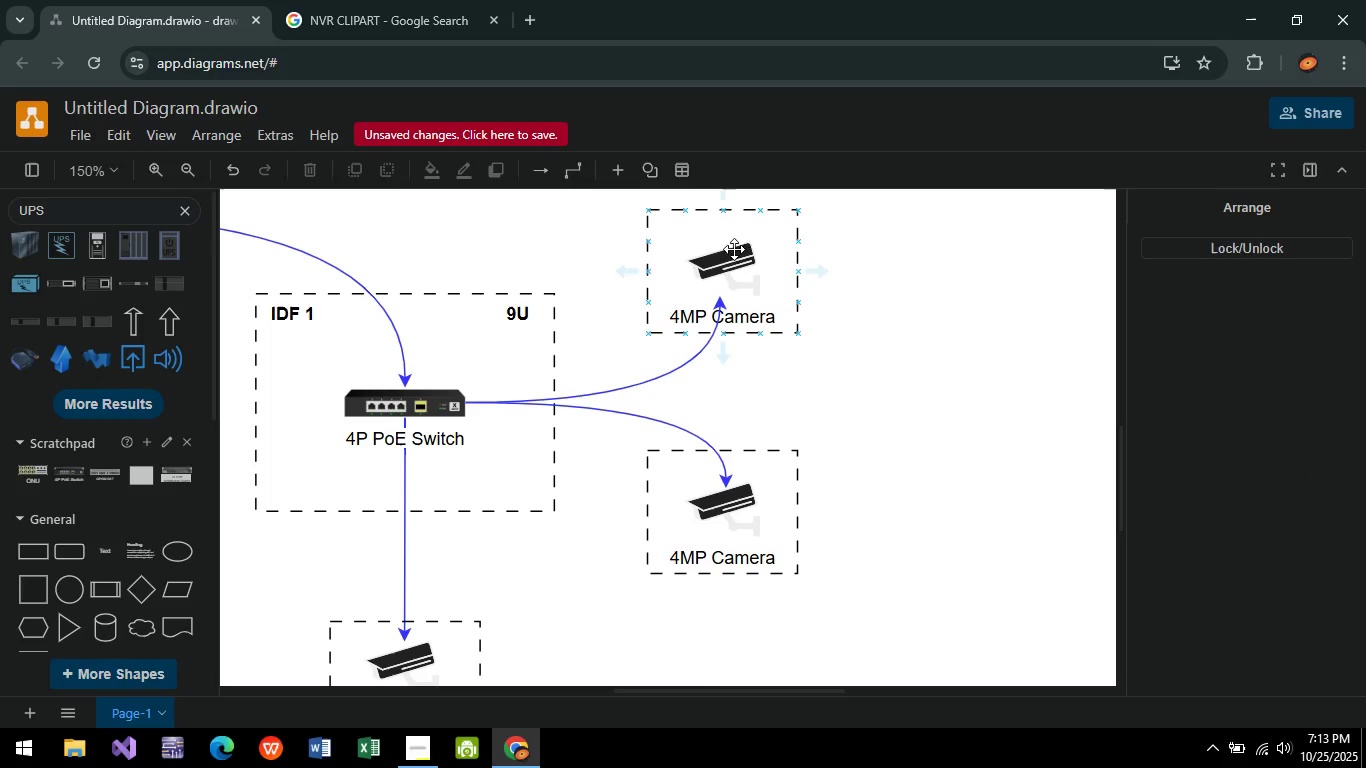 
left_click([732, 259])
 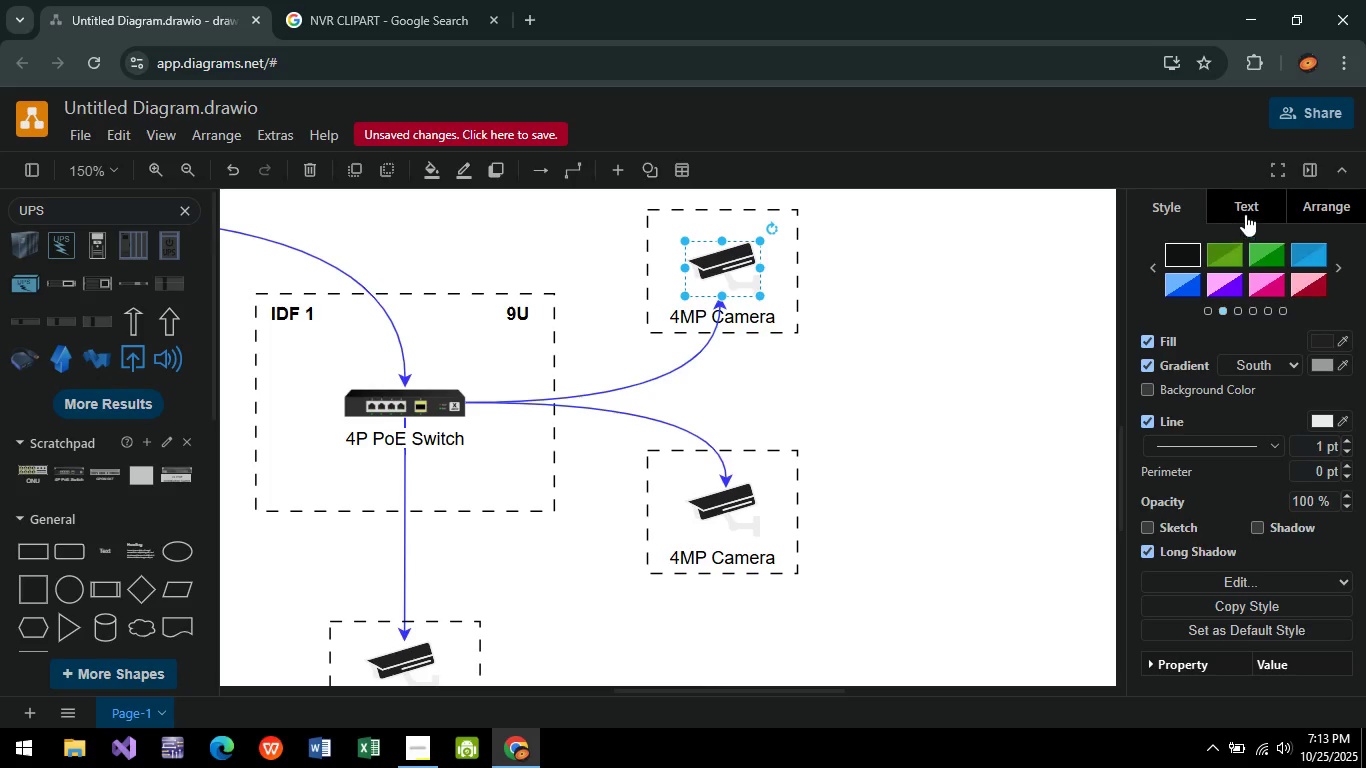 
left_click([1256, 208])
 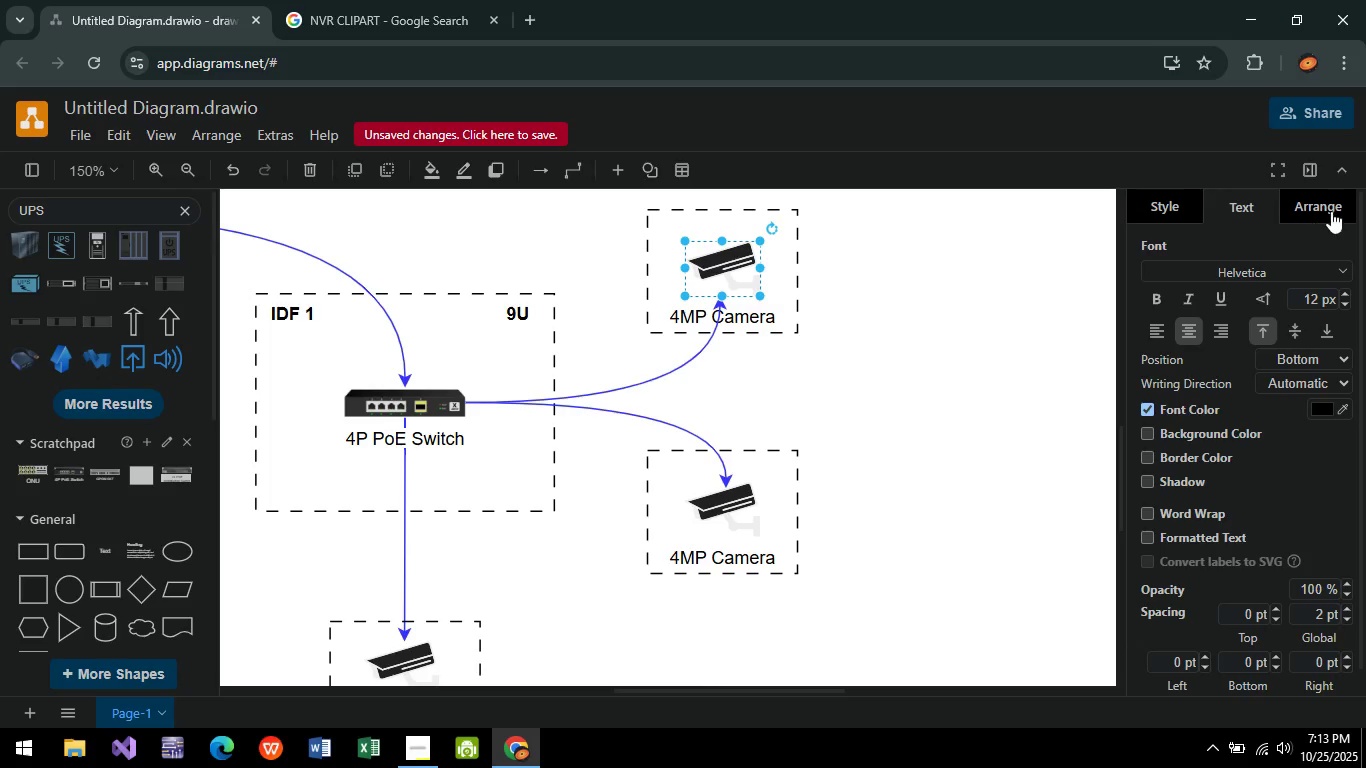 
left_click([1331, 211])
 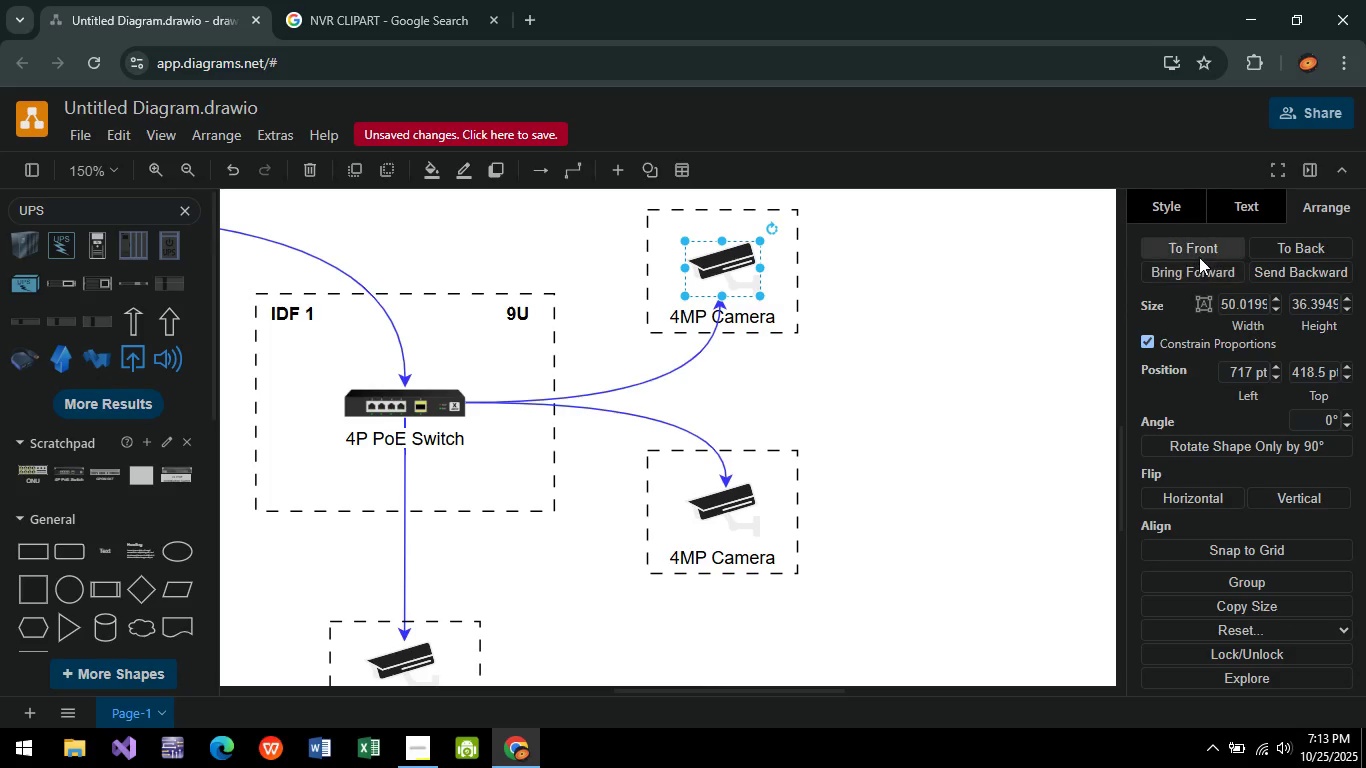 
left_click([1199, 257])
 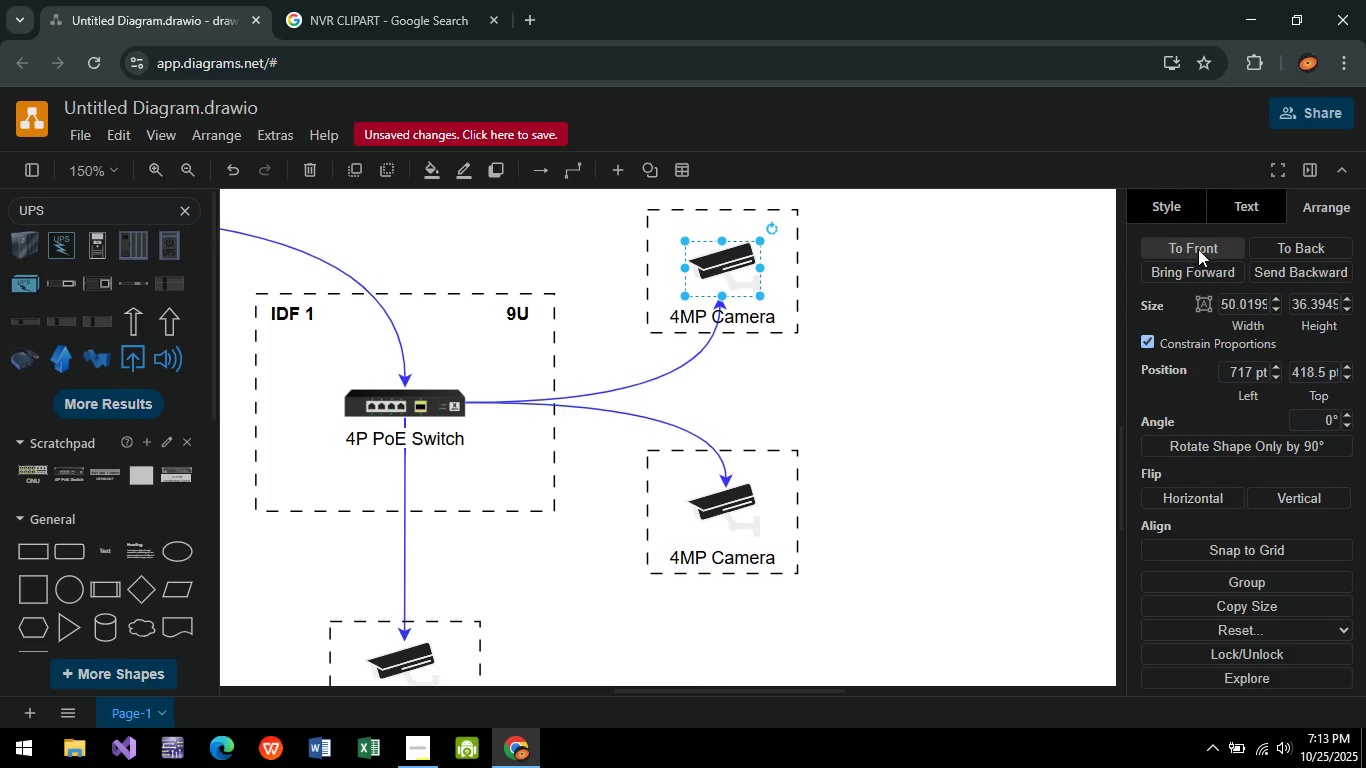 
left_click([1198, 249])
 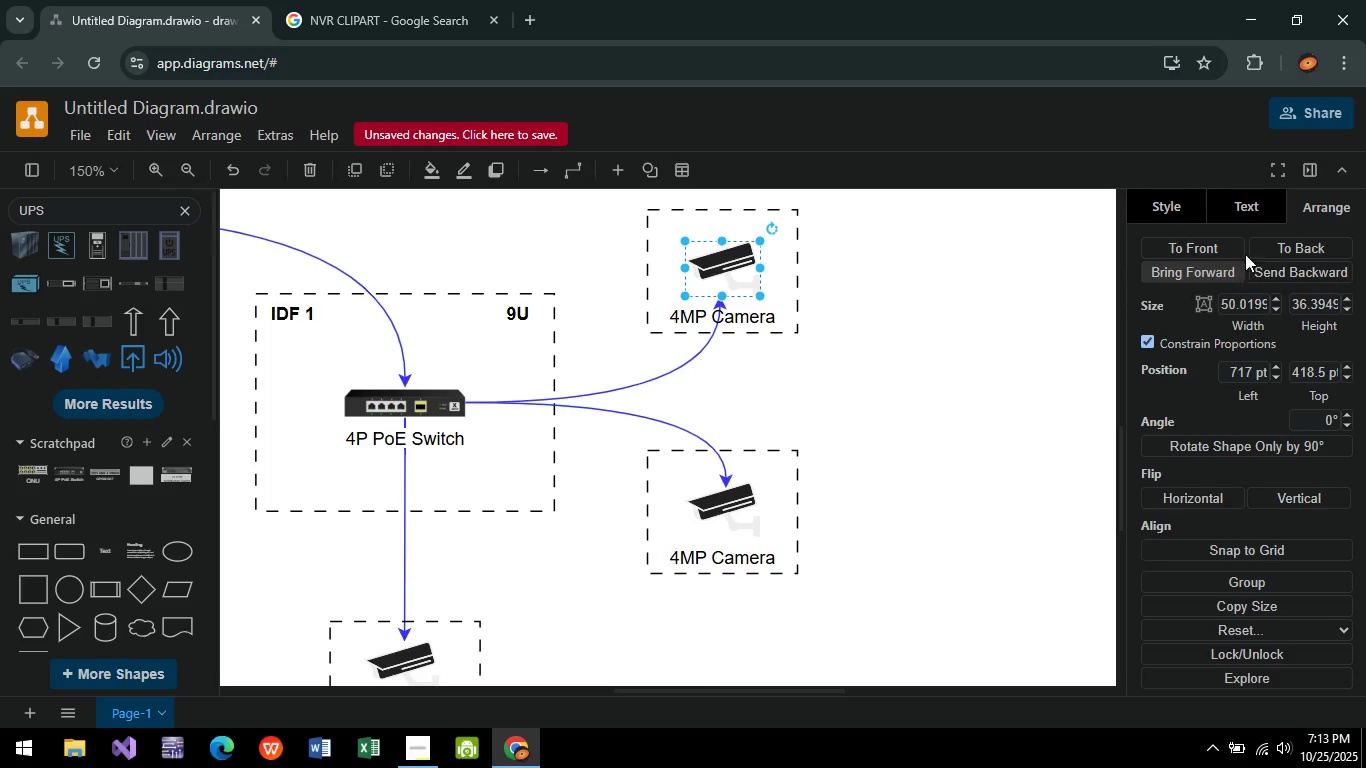 
left_click([1229, 218])
 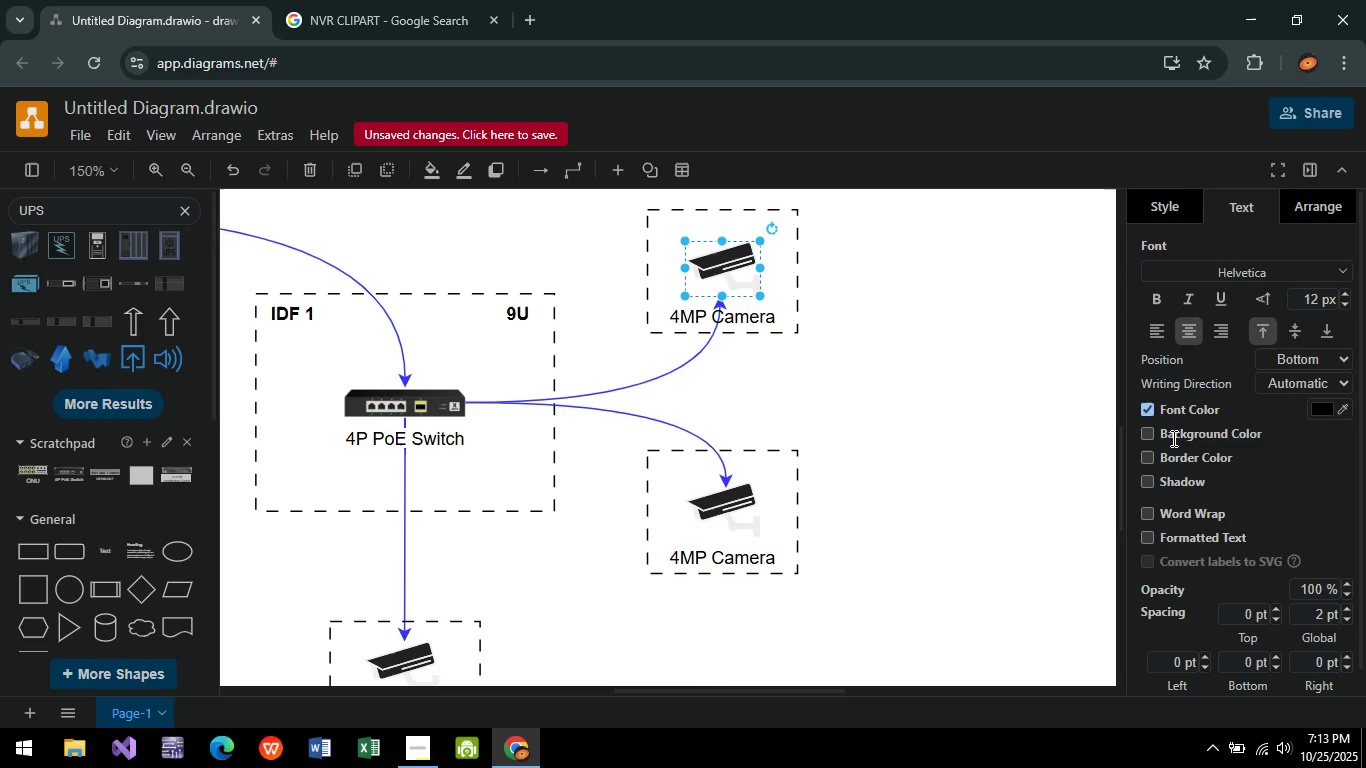 
left_click([1172, 438])
 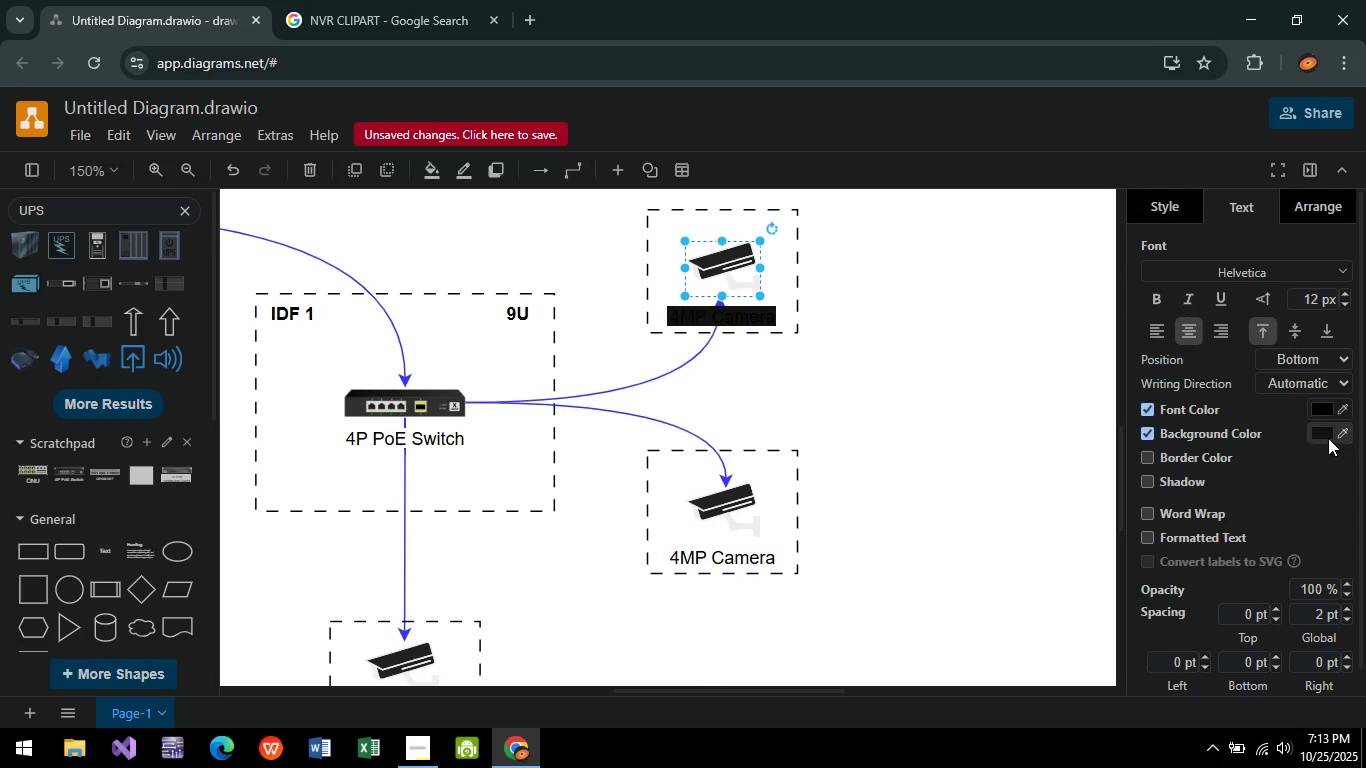 
left_click([1319, 437])
 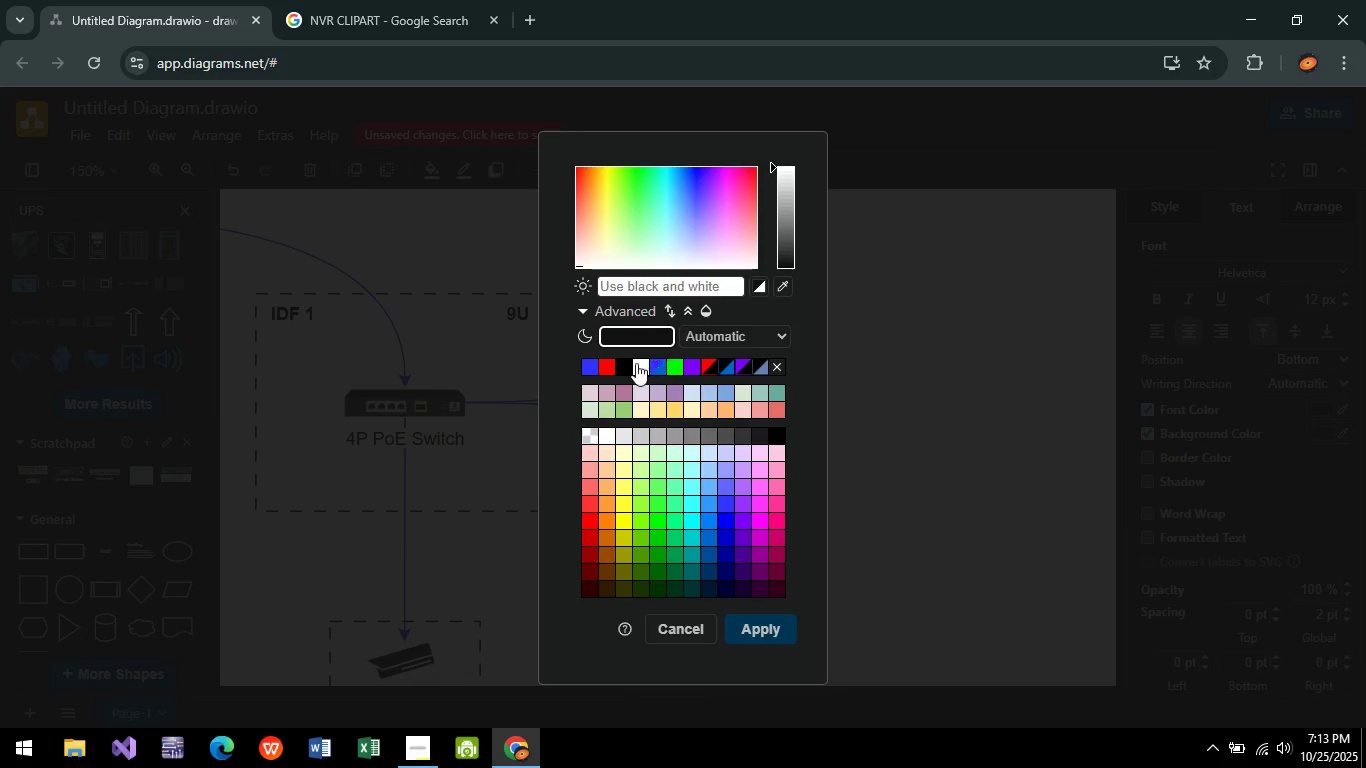 
left_click([636, 363])
 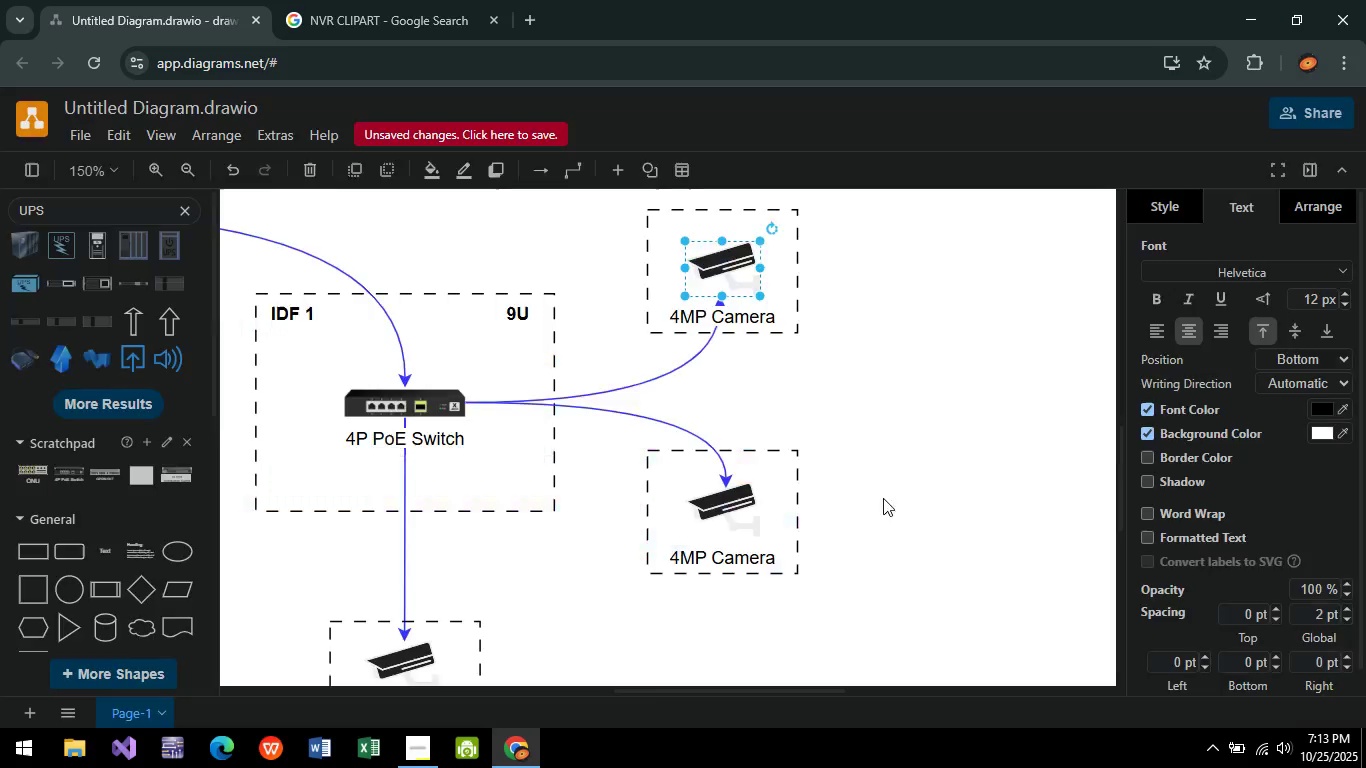 
double_click([921, 456])
 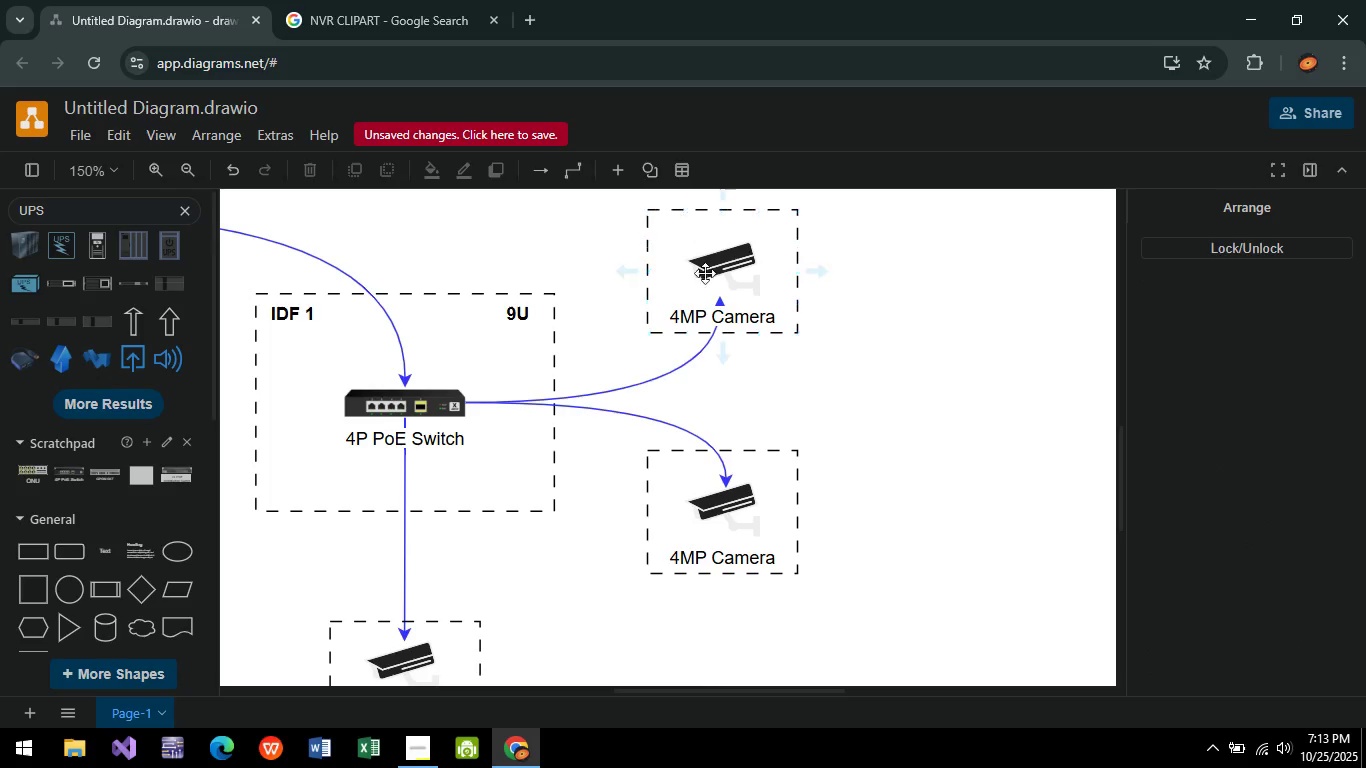 
left_click([711, 283])
 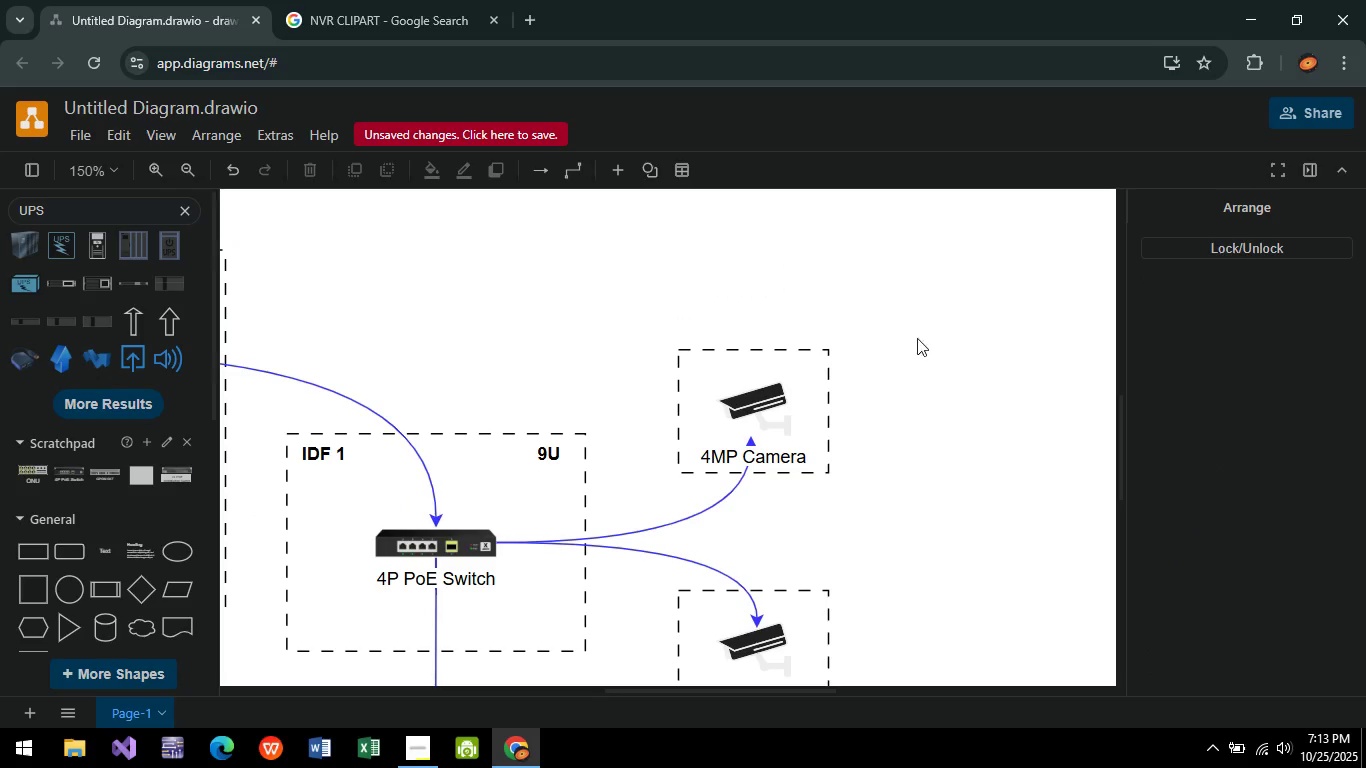 
wait(5.64)
 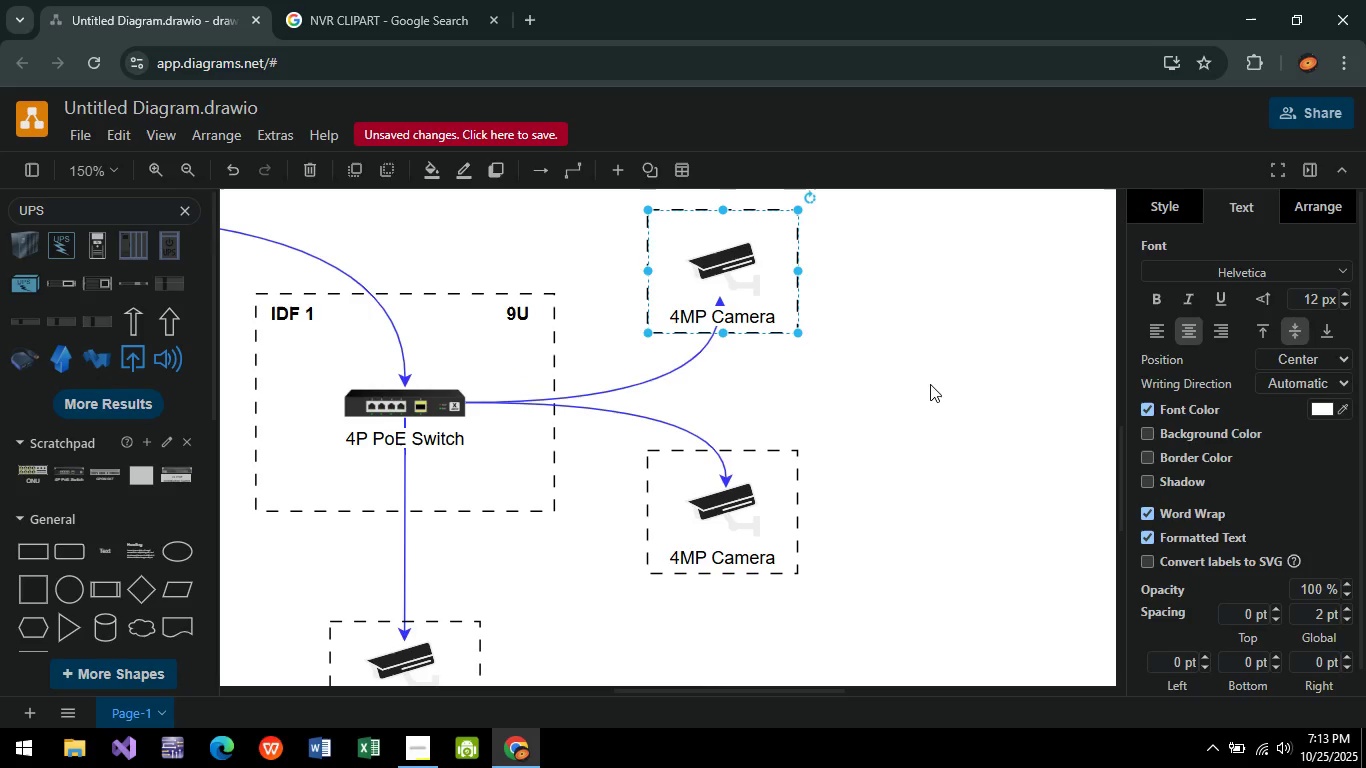 
left_click([415, 743])